 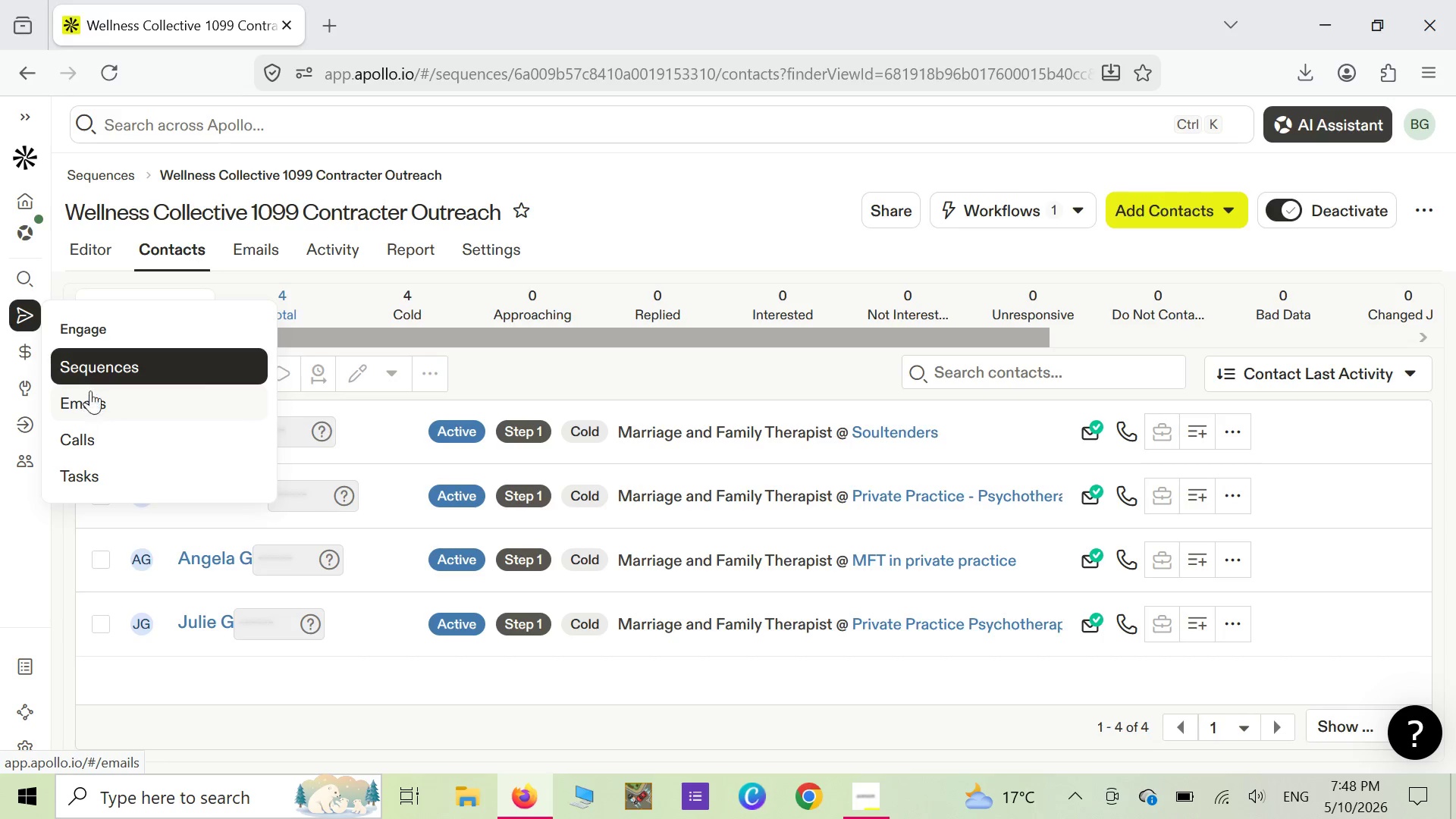 
scroll: coordinate [1077, 483], scroll_direction: down, amount: 4.0
 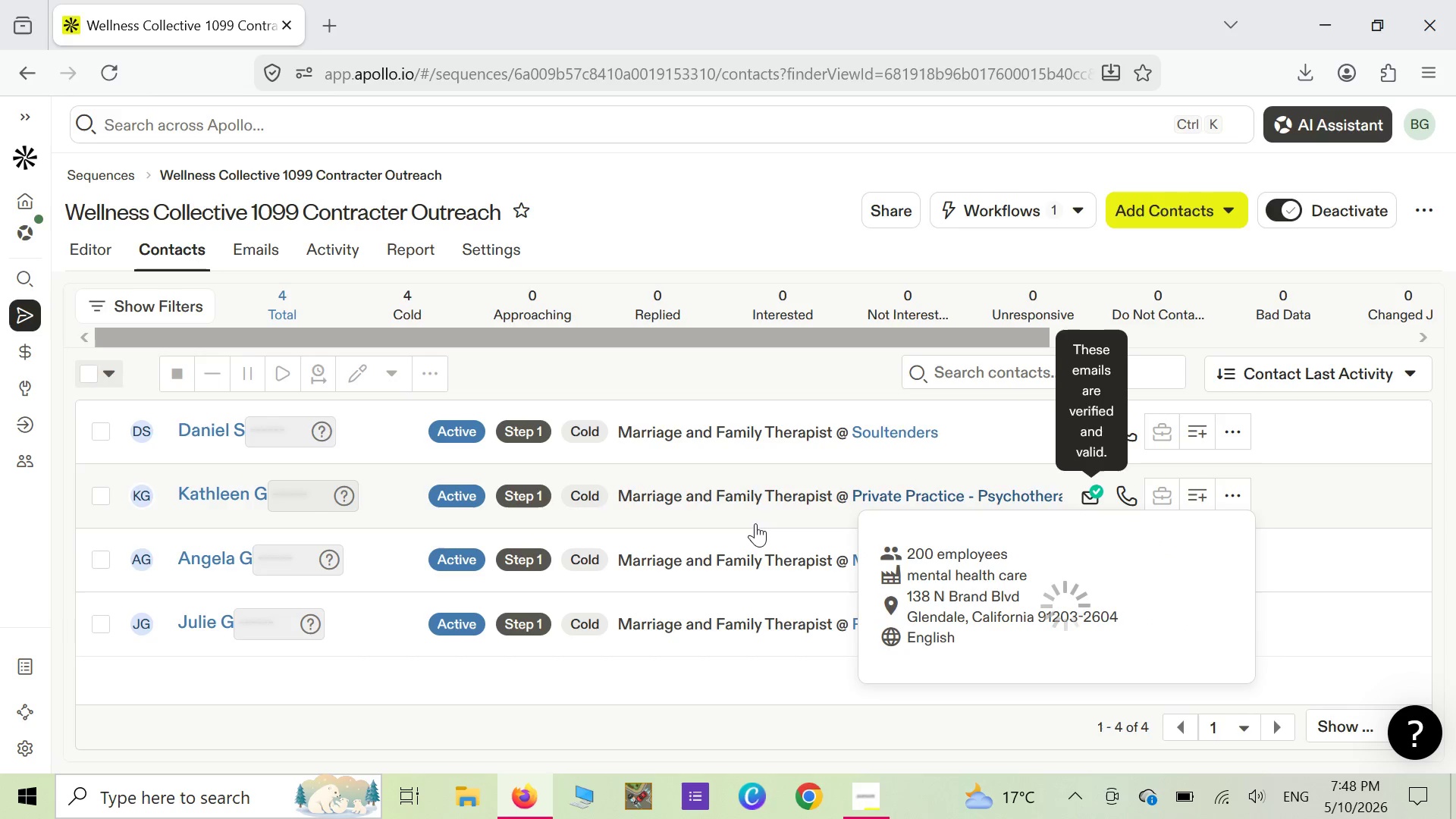 
scroll: coordinate [755, 523], scroll_direction: up, amount: 3.0
 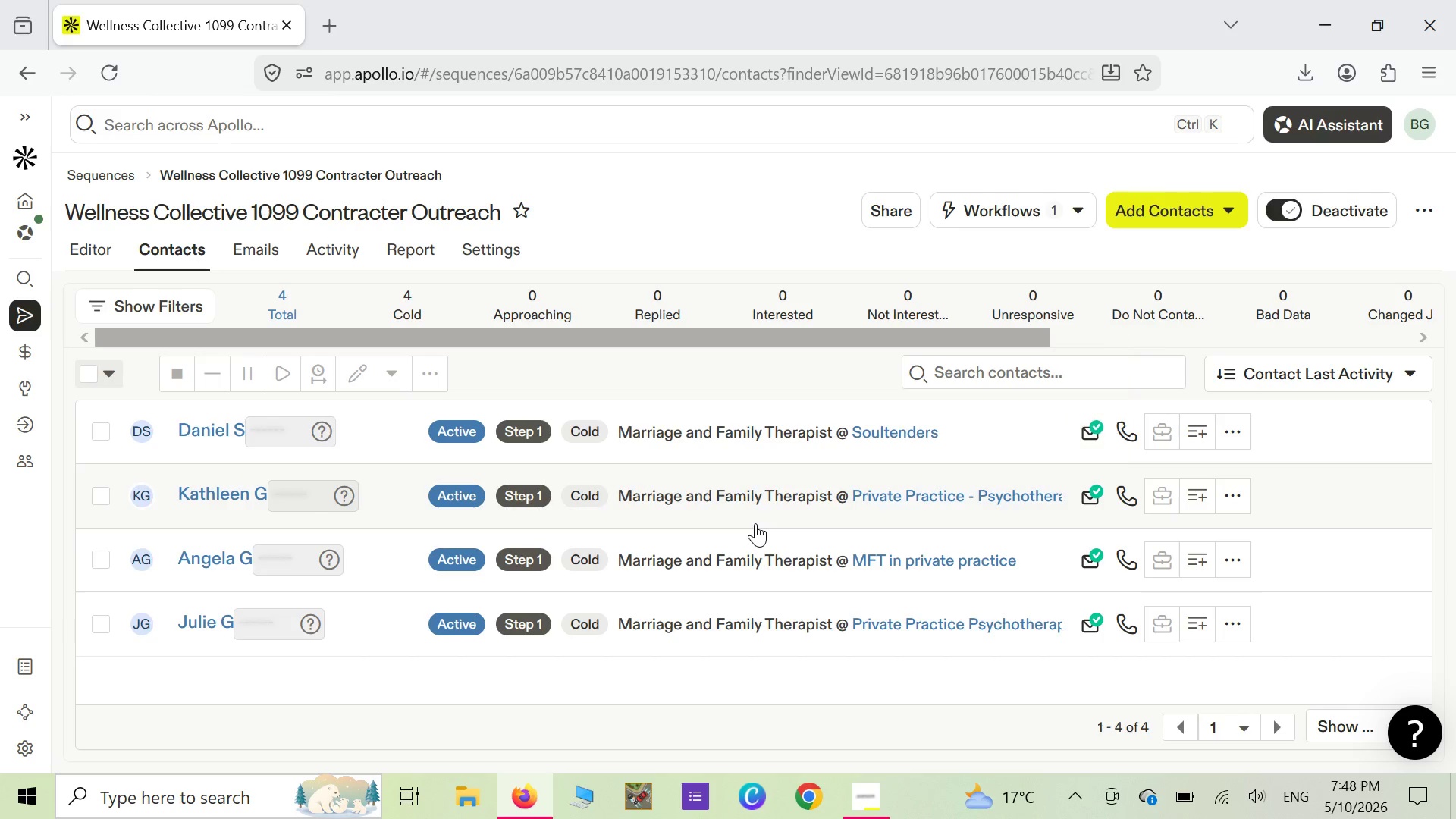 
scroll: coordinate [755, 523], scroll_direction: down, amount: 12.0
 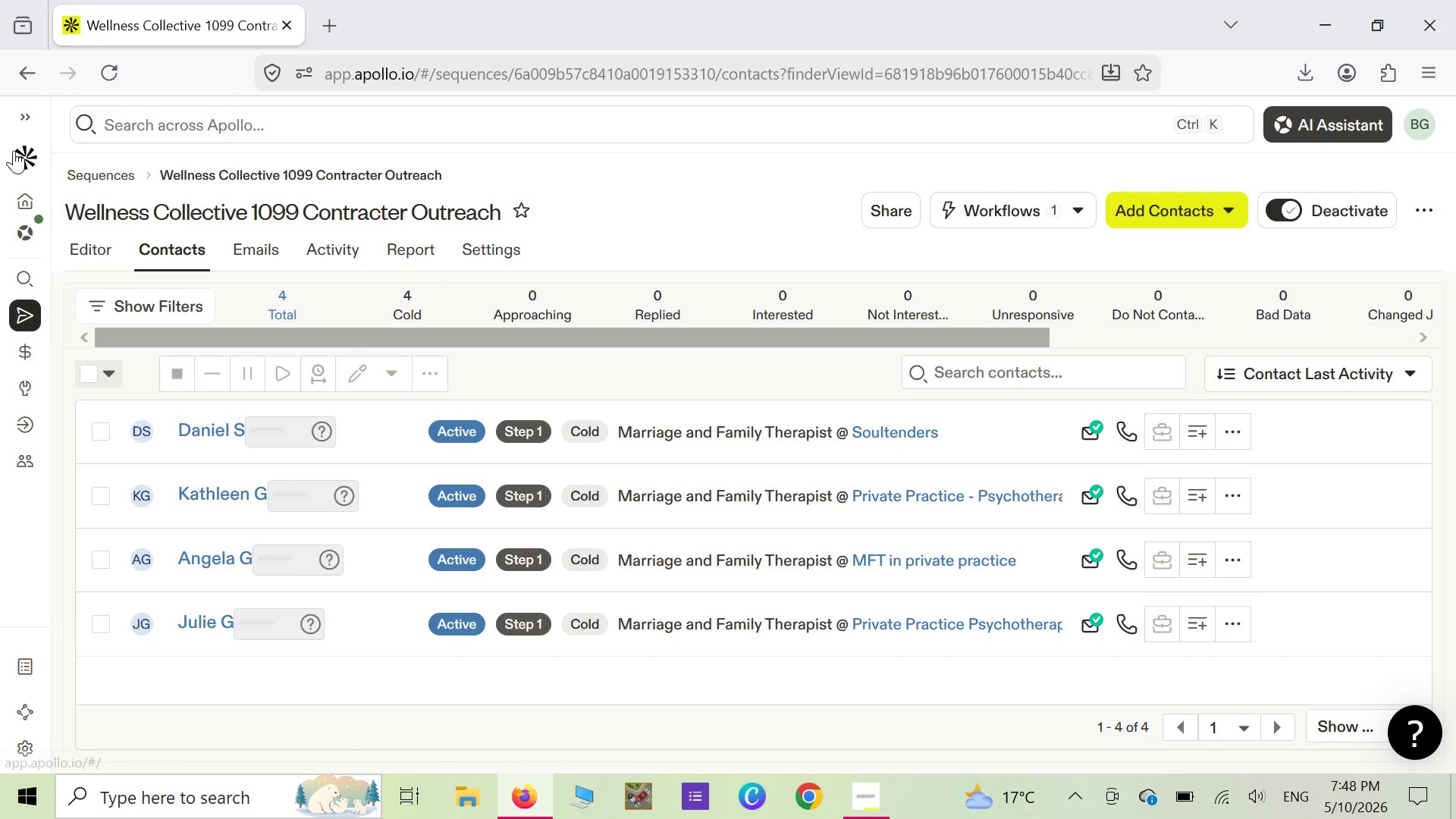 
wait(24.29)
 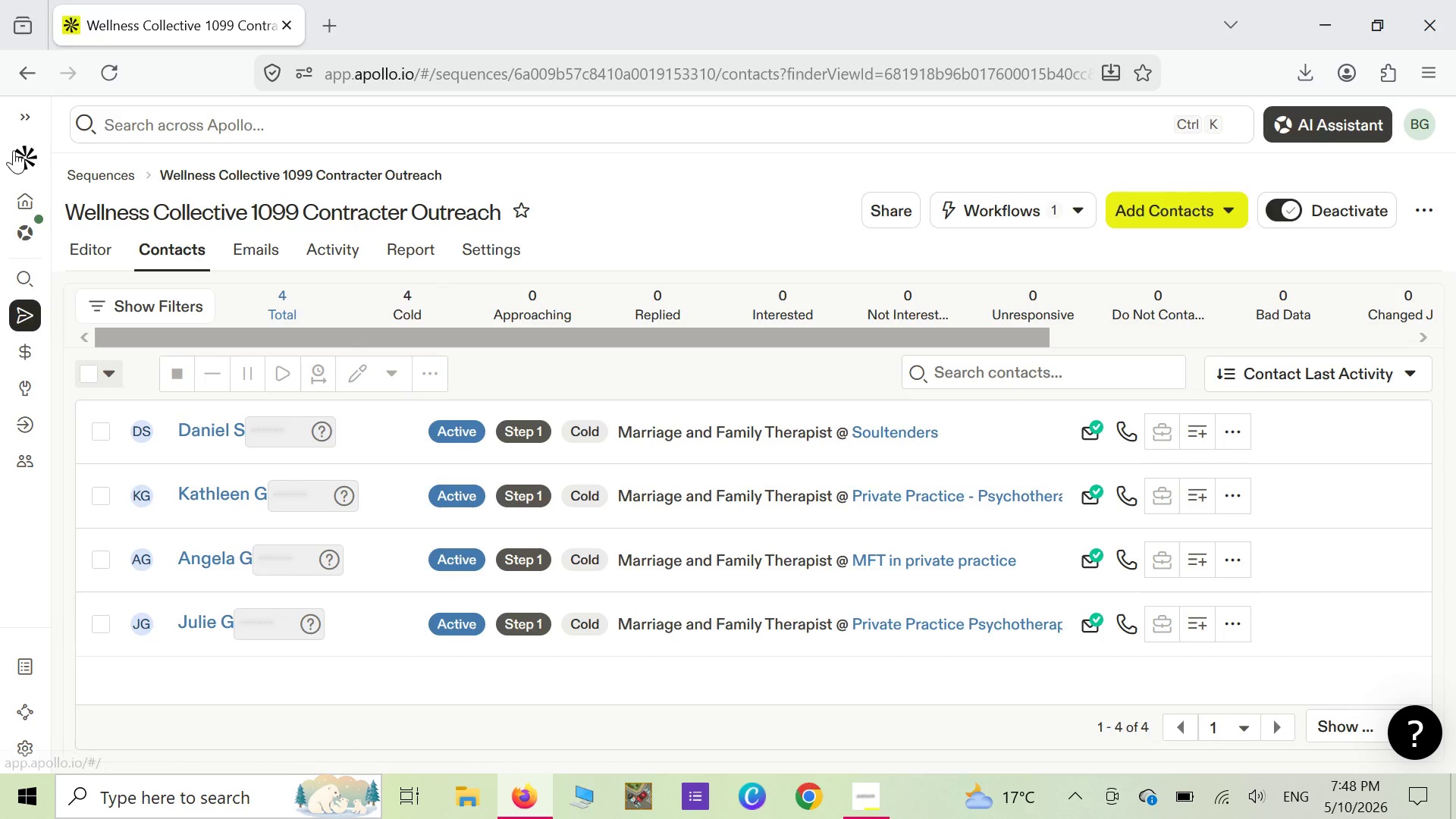 
left_click([31, 281])
 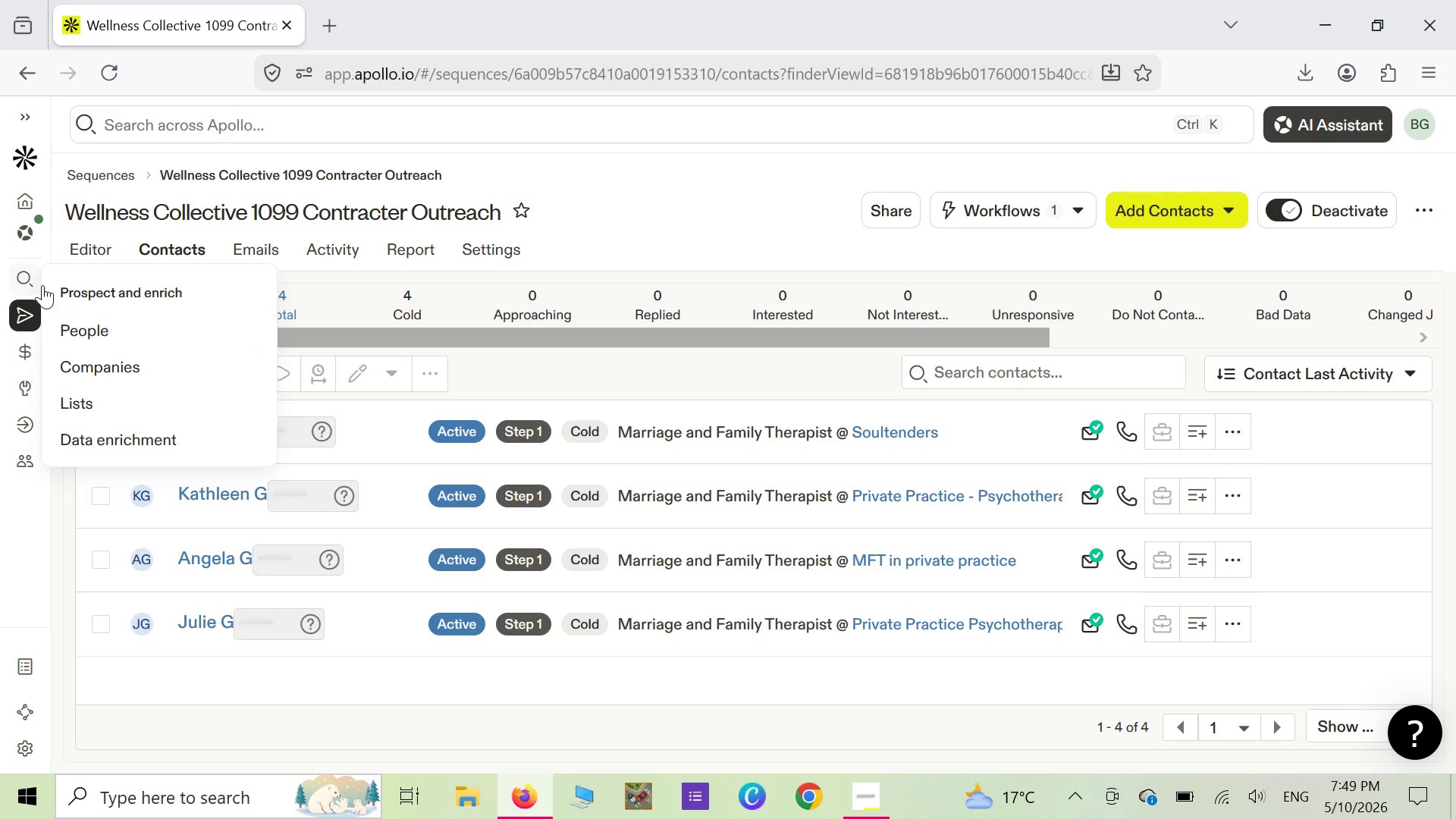 
scroll: coordinate [51, 290], scroll_direction: up, amount: 1.0
 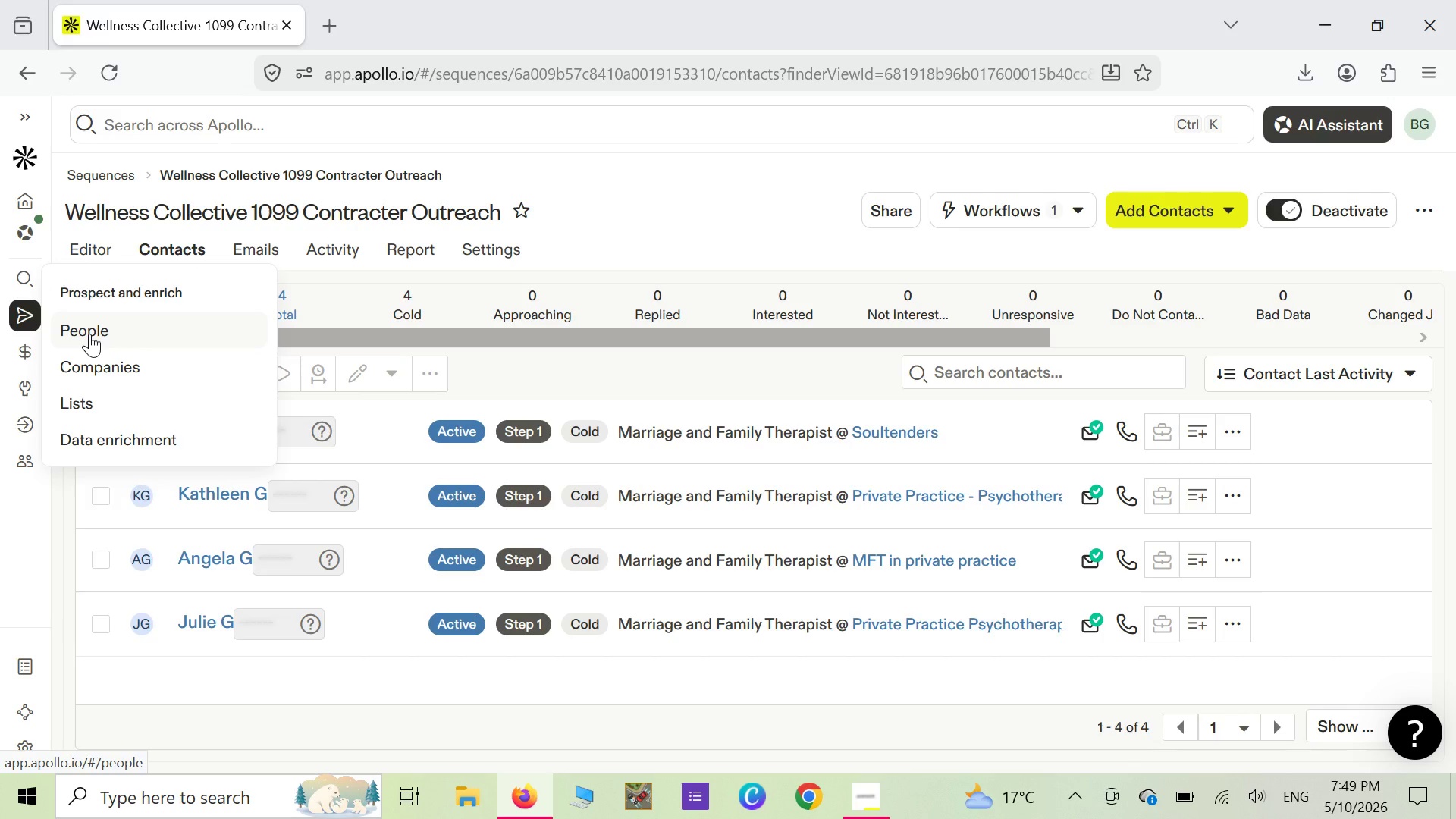 
left_click([89, 334])
 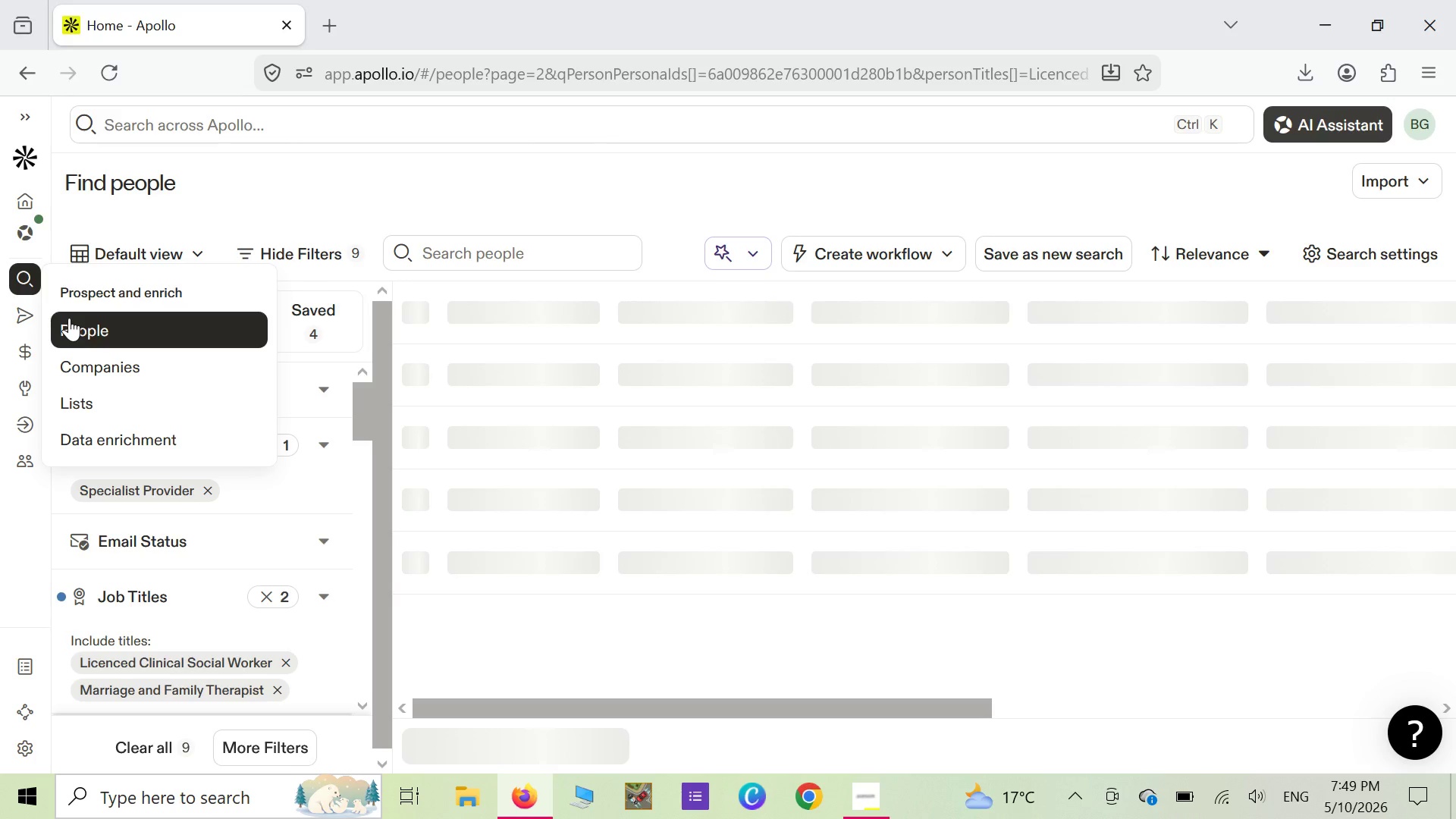 
wait(30.06)
 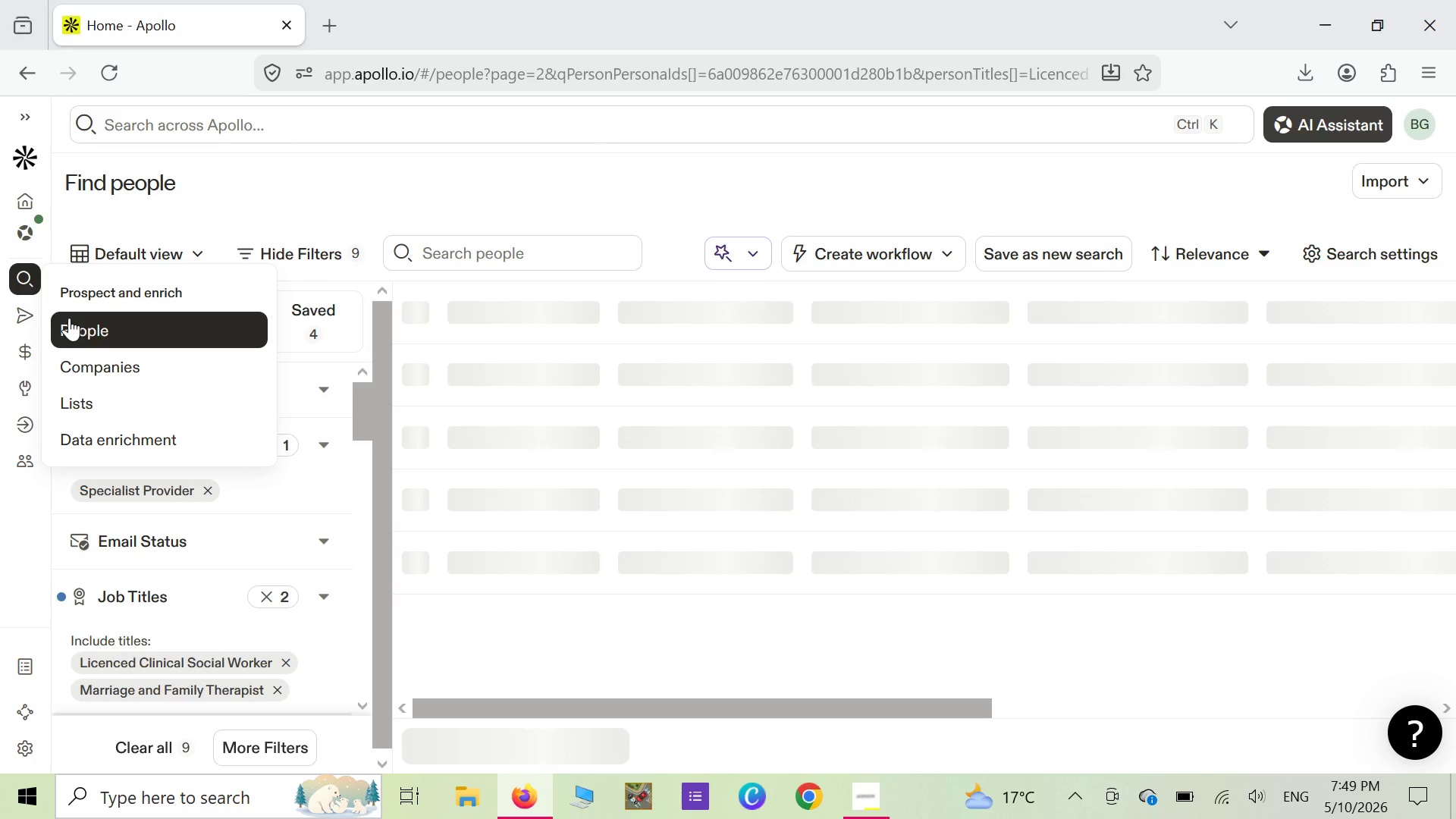 
scroll: coordinate [509, 445], scroll_direction: down, amount: 8.0
 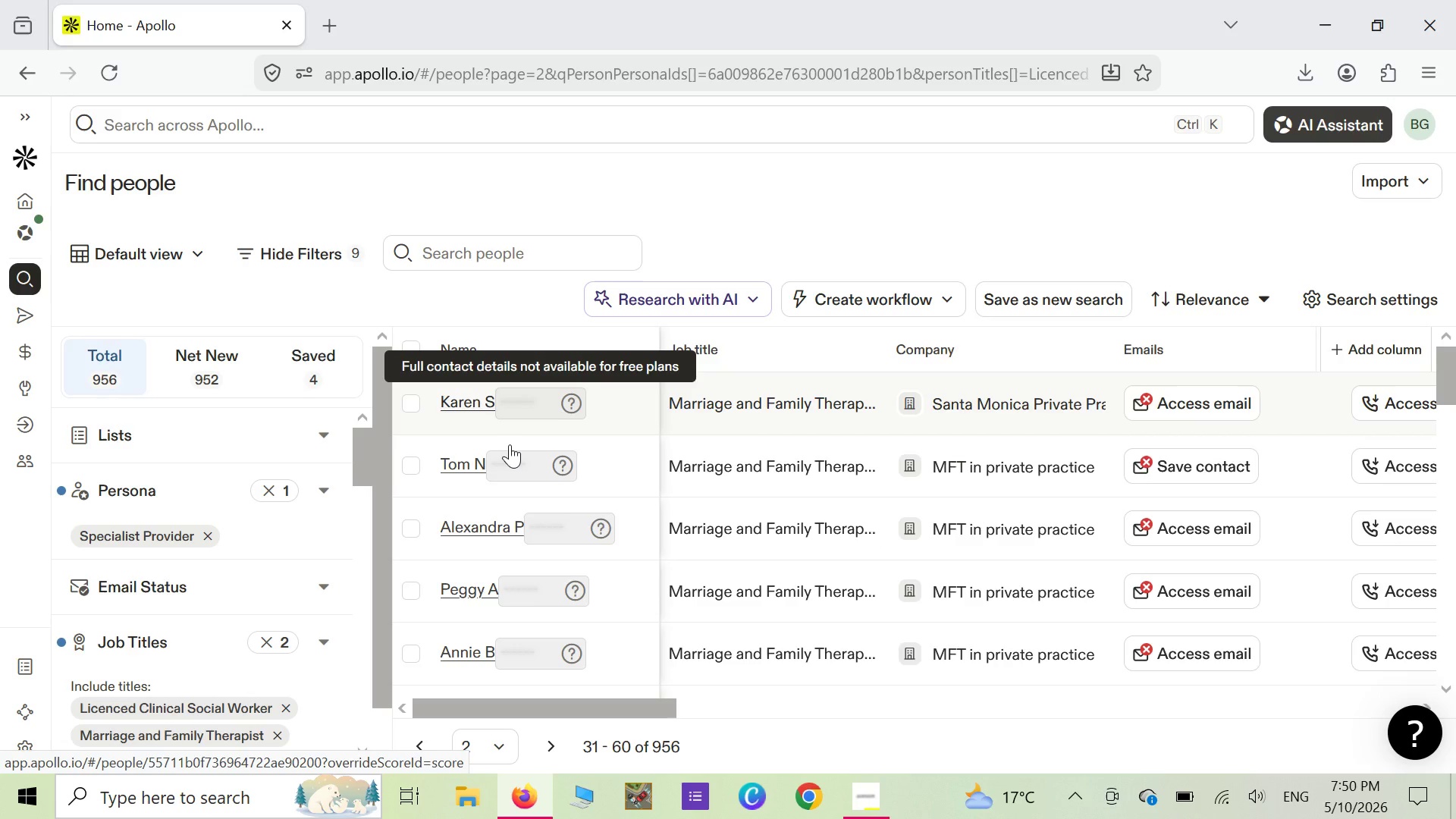 
wait(35.56)
 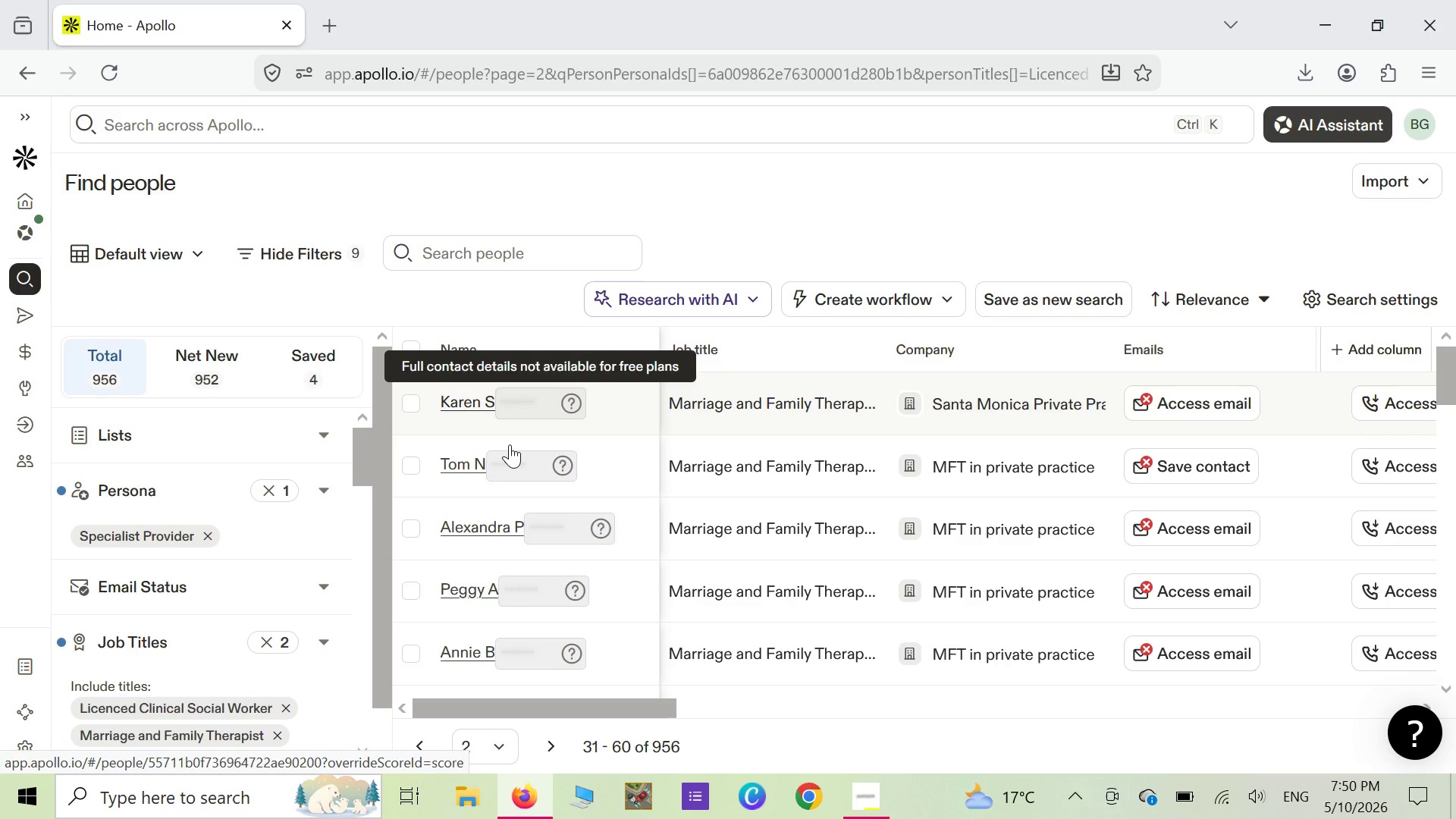 
scroll: coordinate [187, 431], scroll_direction: down, amount: 18.0
 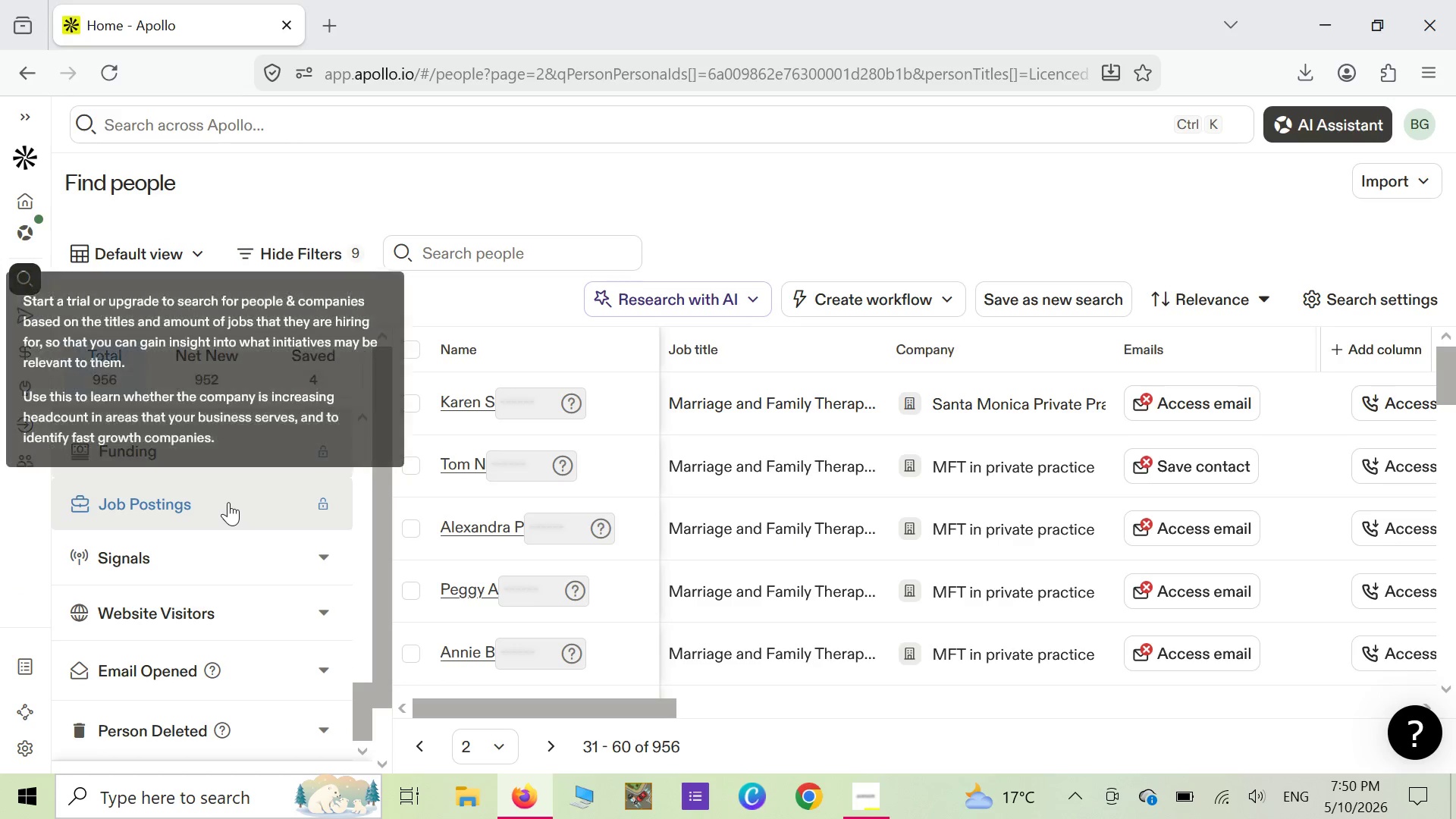 
mouse_move([119, 558])
 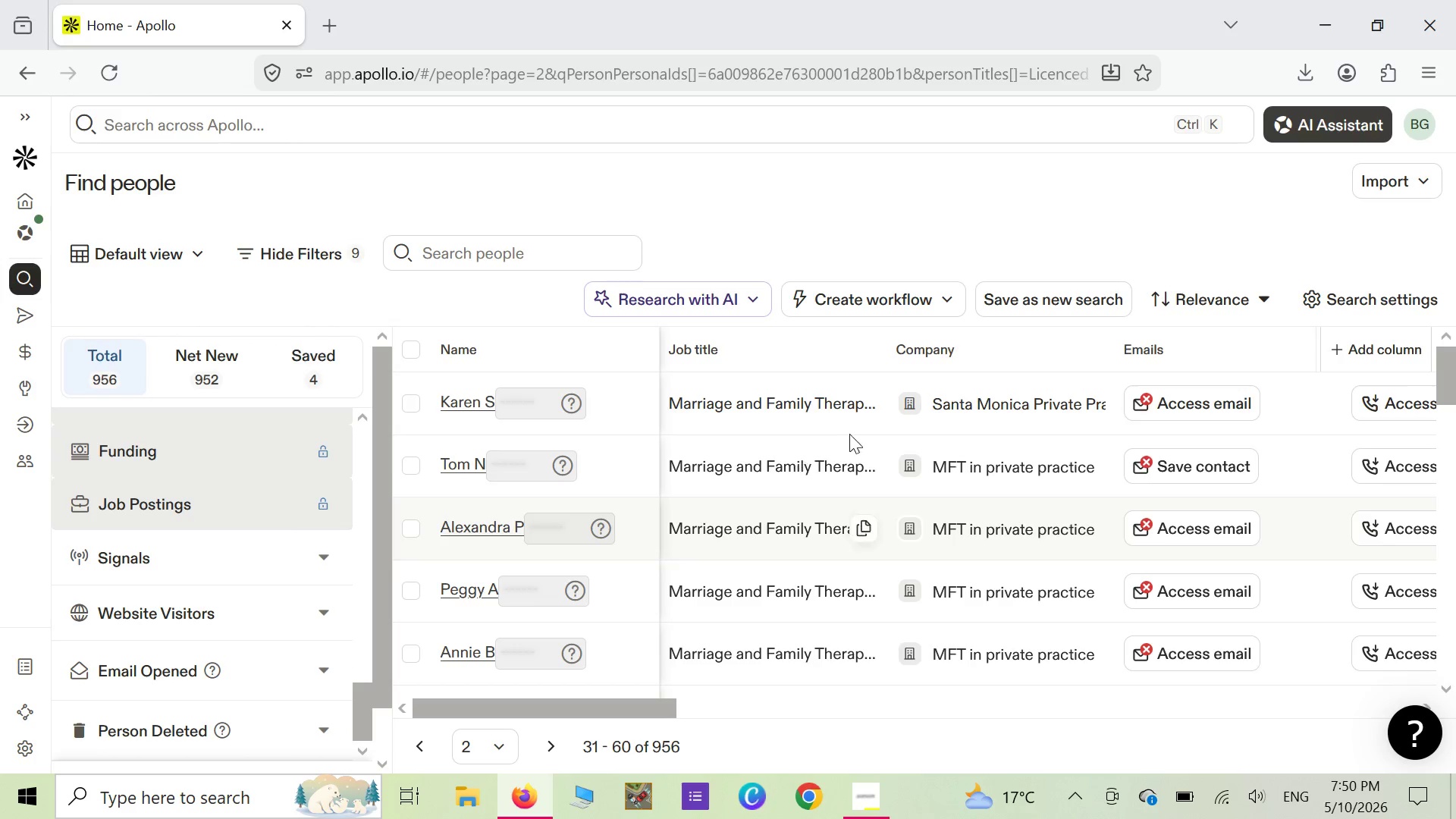 
scroll: coordinate [806, 457], scroll_direction: up, amount: 4.0
 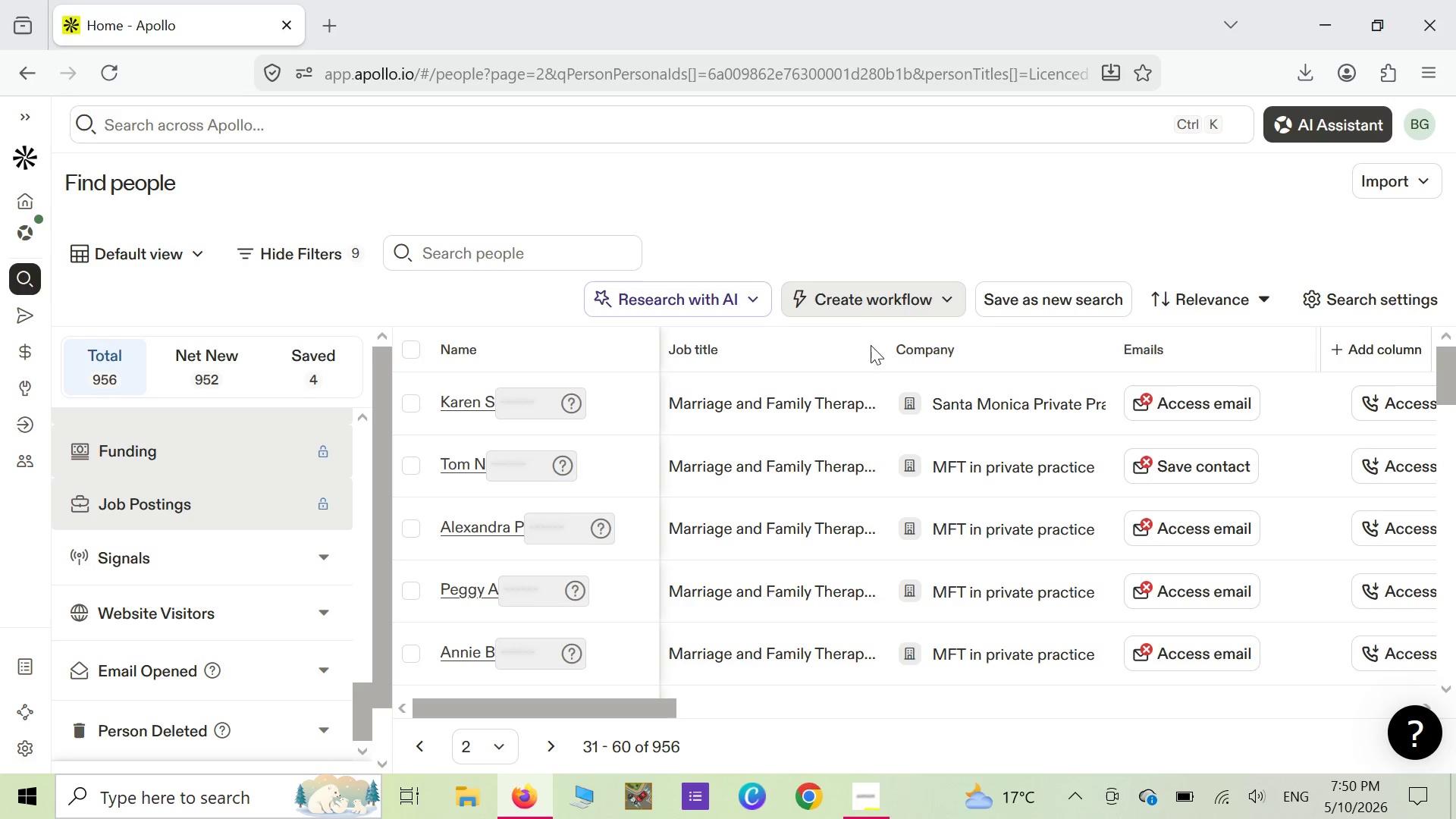 
wait(5.83)
 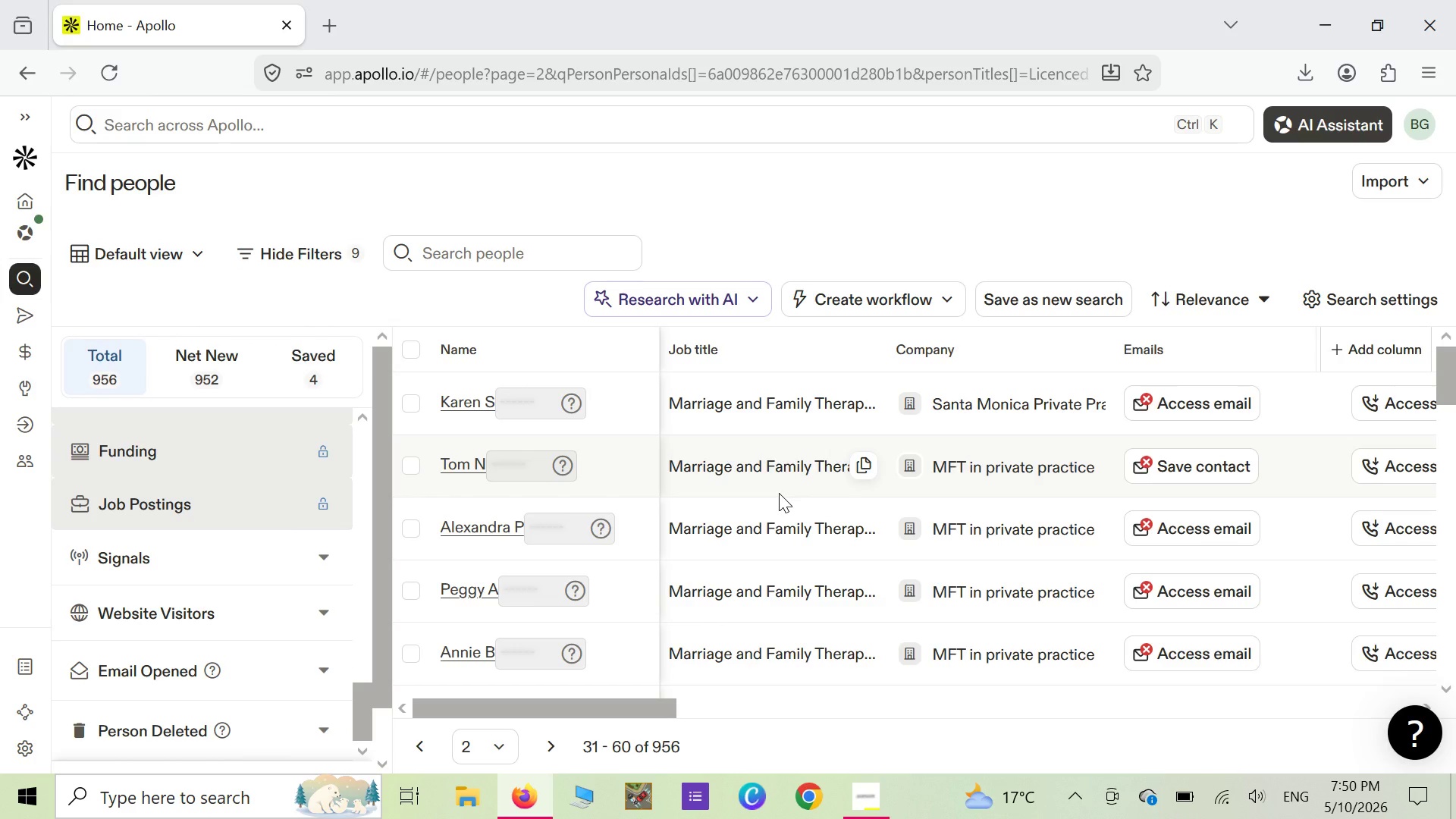 
scroll: coordinate [1002, 435], scroll_direction: down, amount: 3.0
 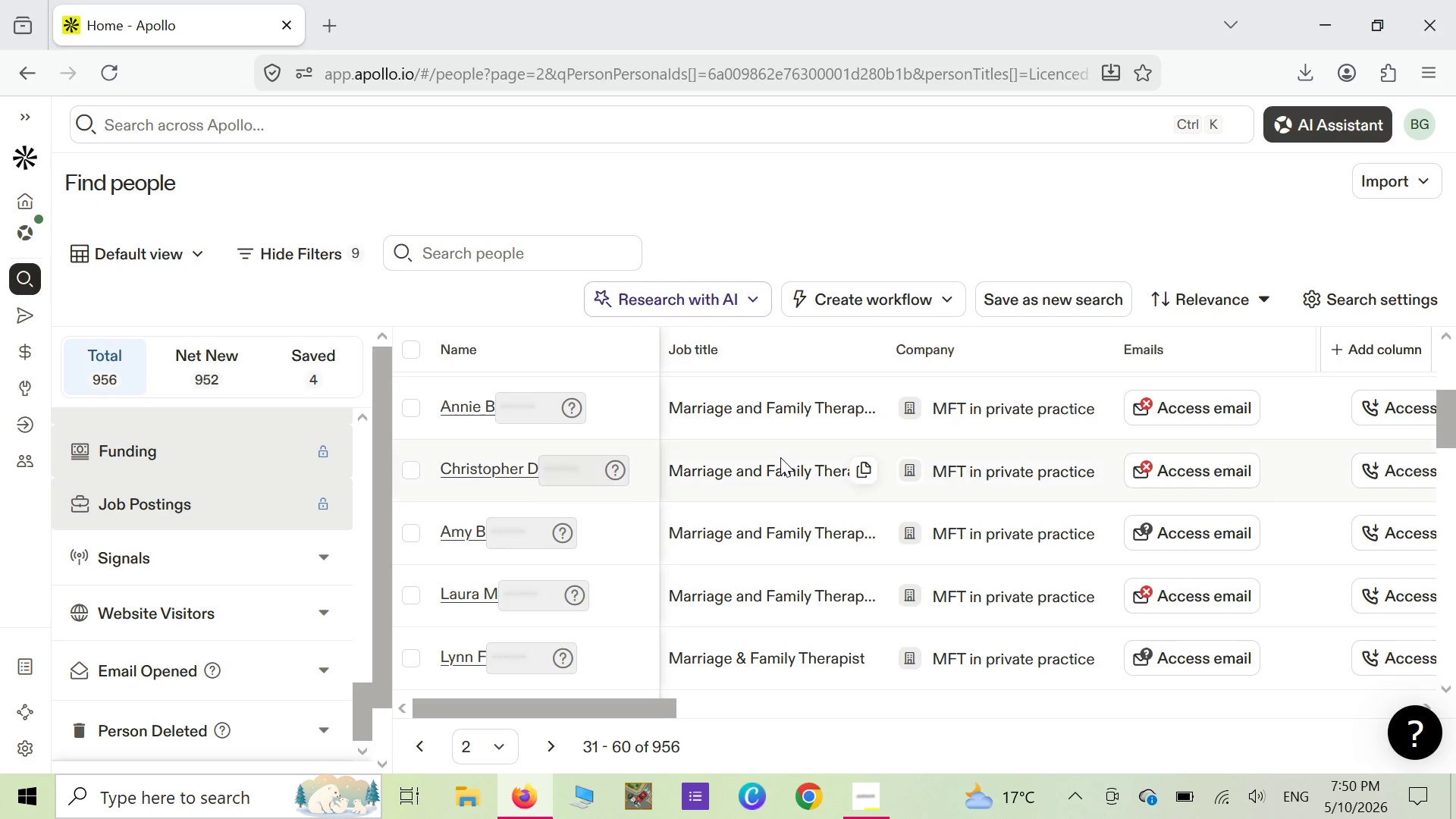 
scroll: coordinate [770, 463], scroll_direction: up, amount: 5.0
 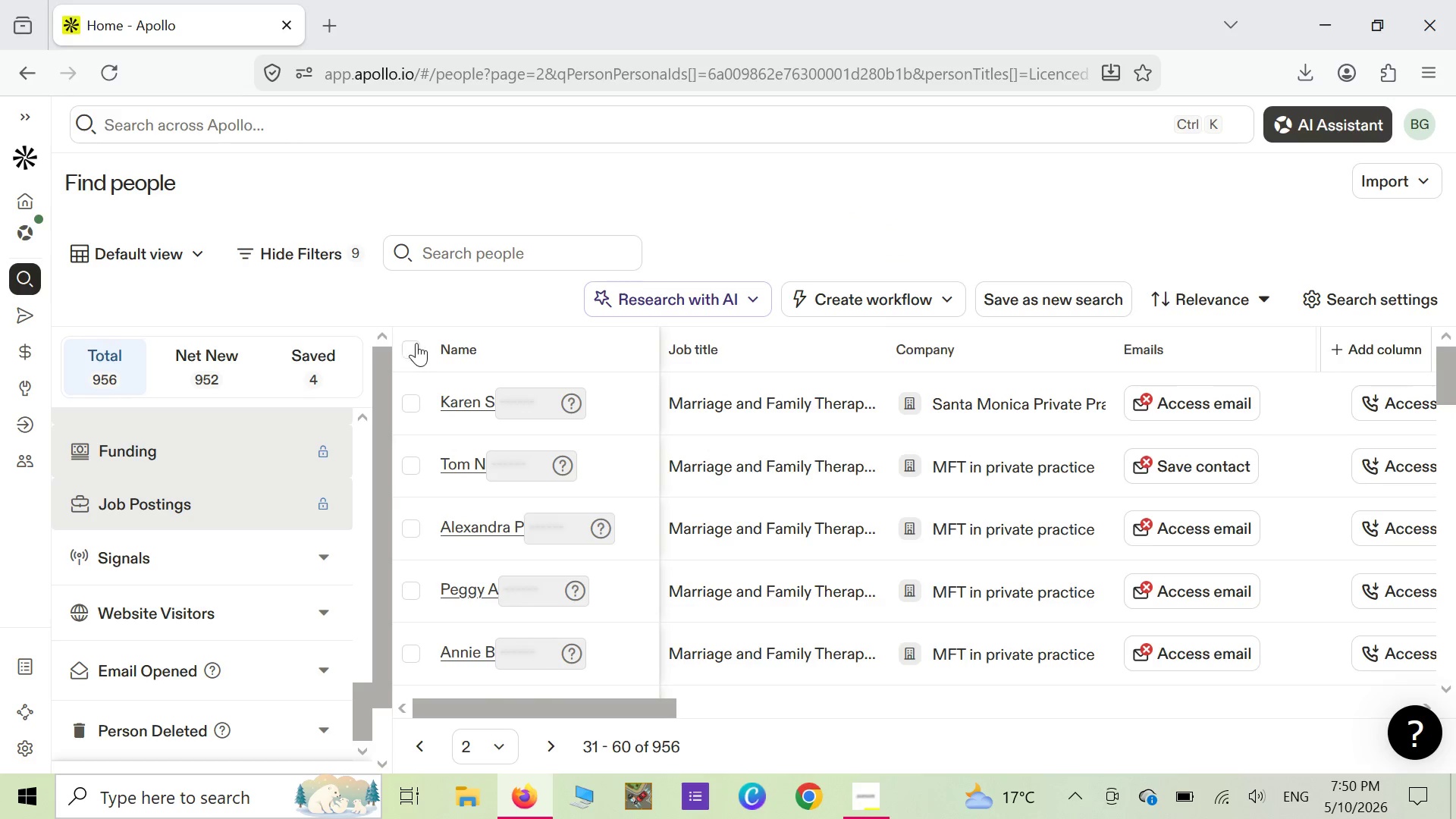 
left_click([419, 347])
 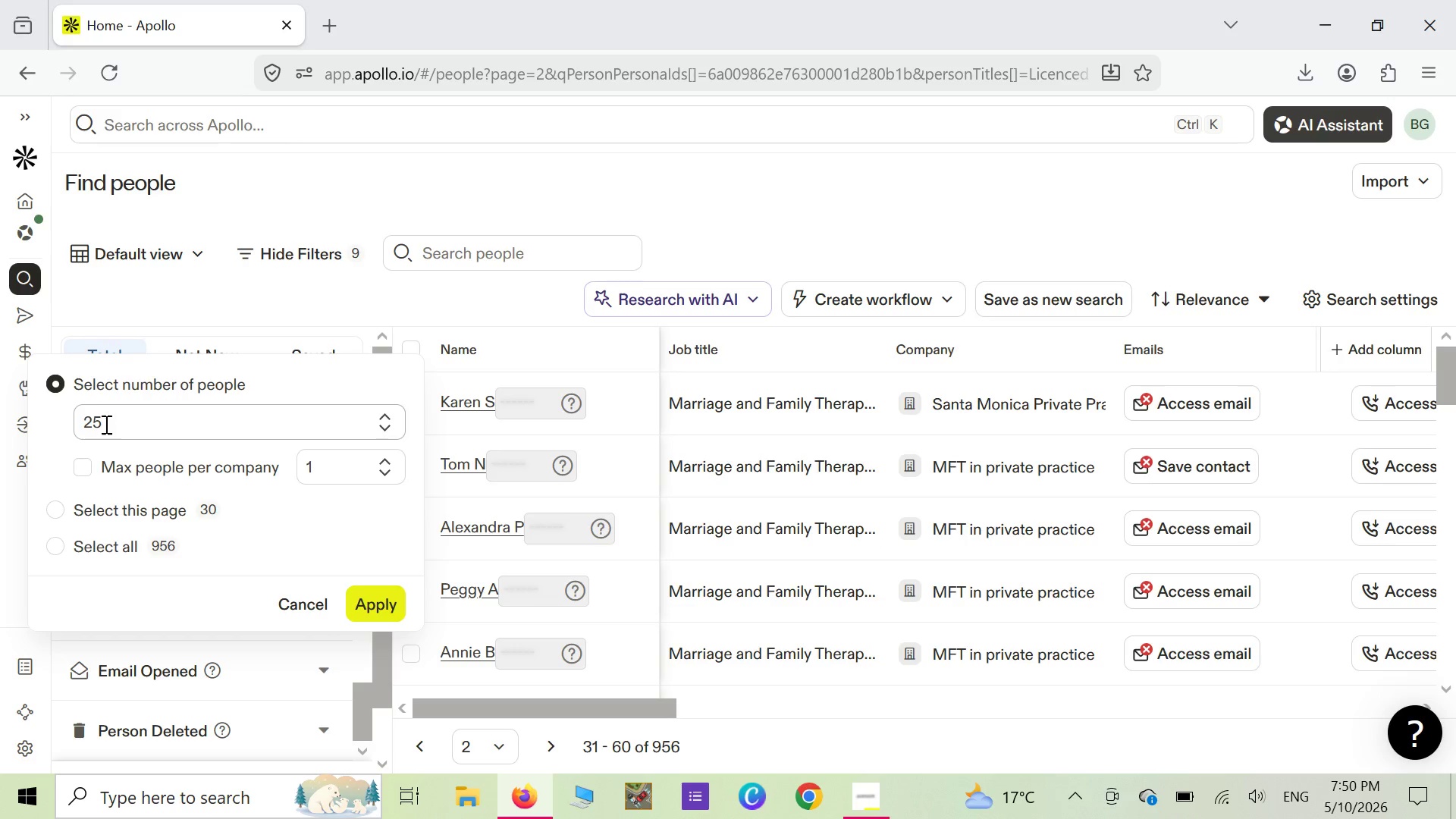 
left_click([89, 422])
 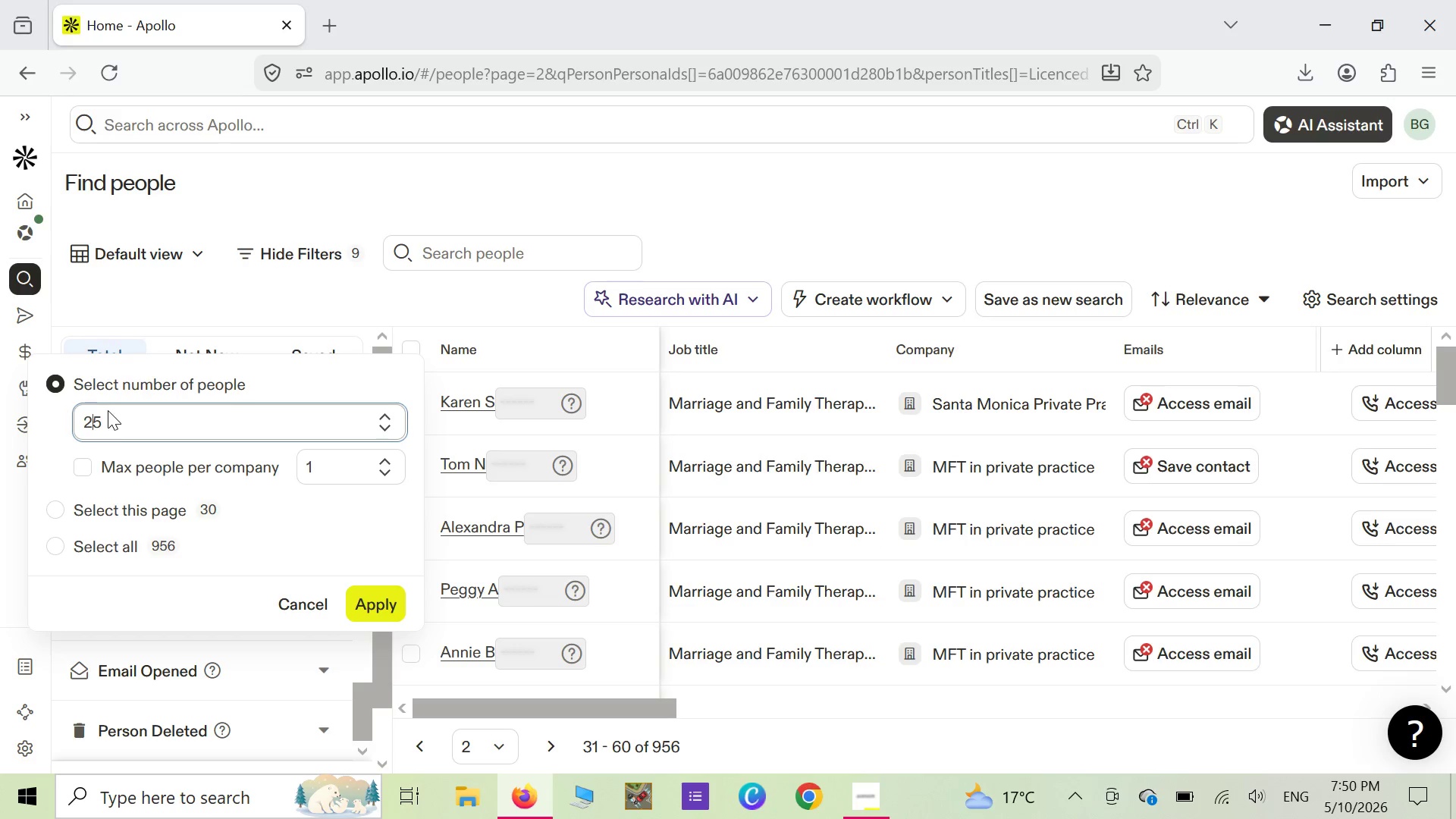 
key(Backspace)
 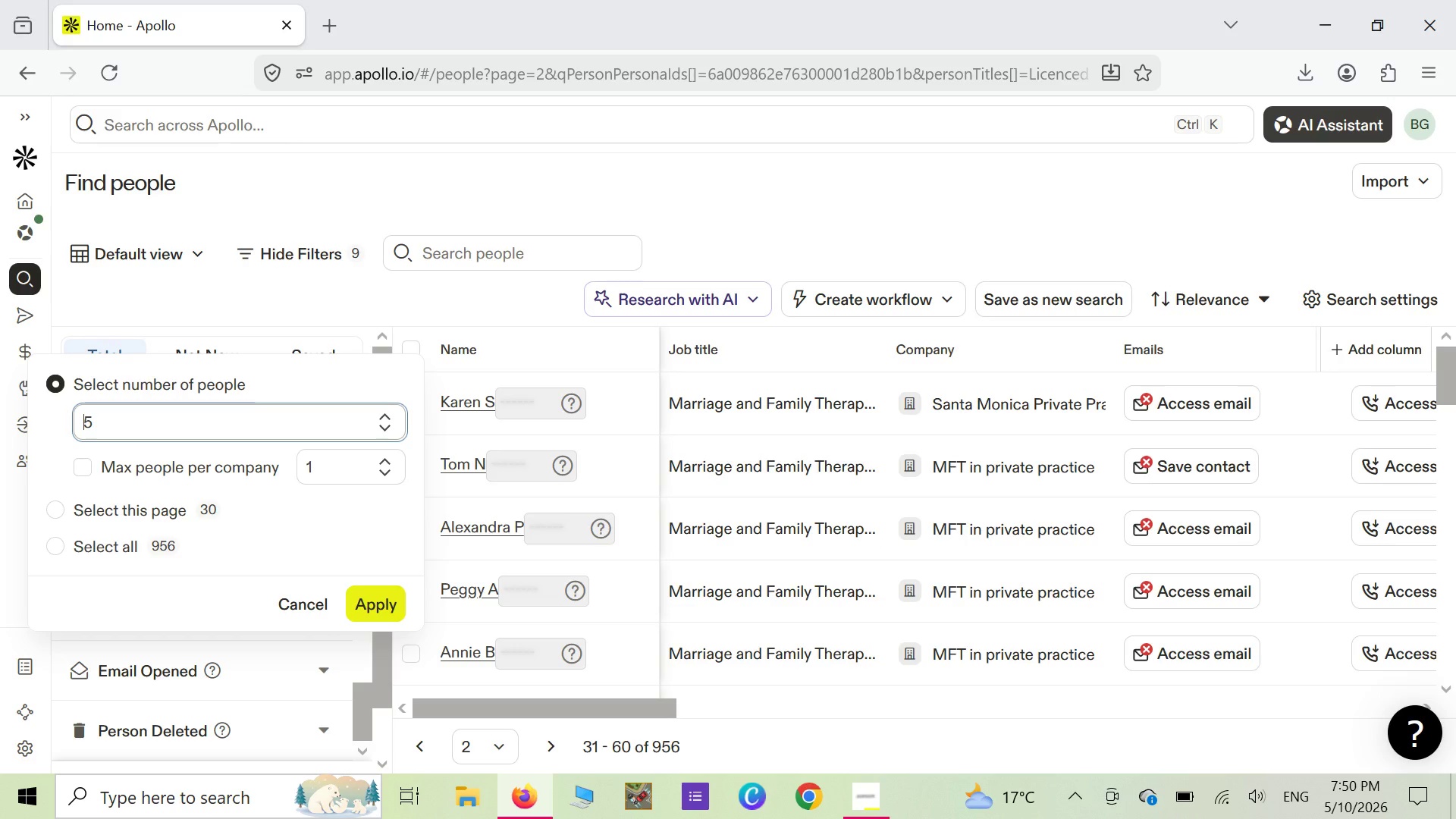 
key(7)
 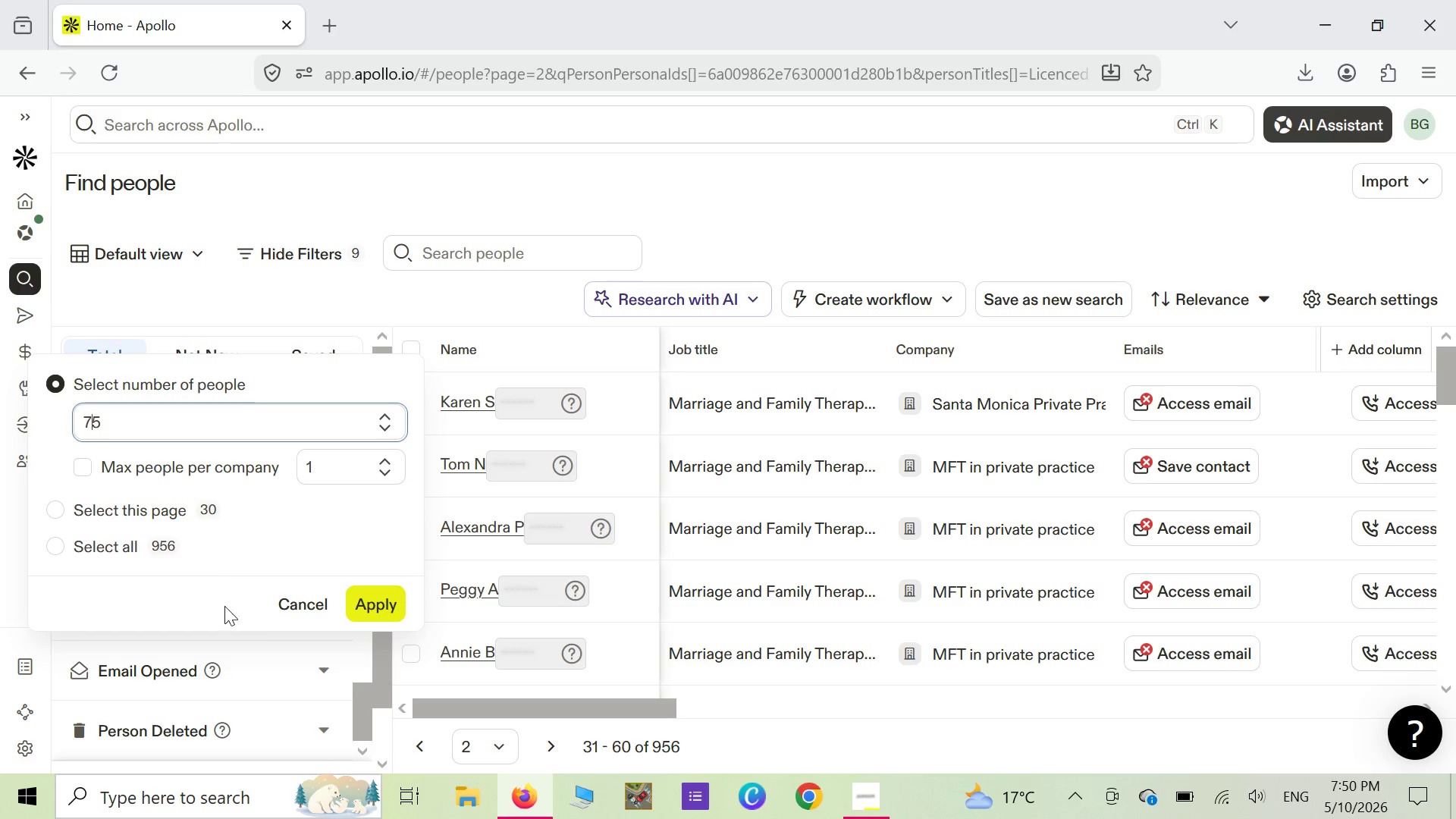 
left_click([386, 604])
 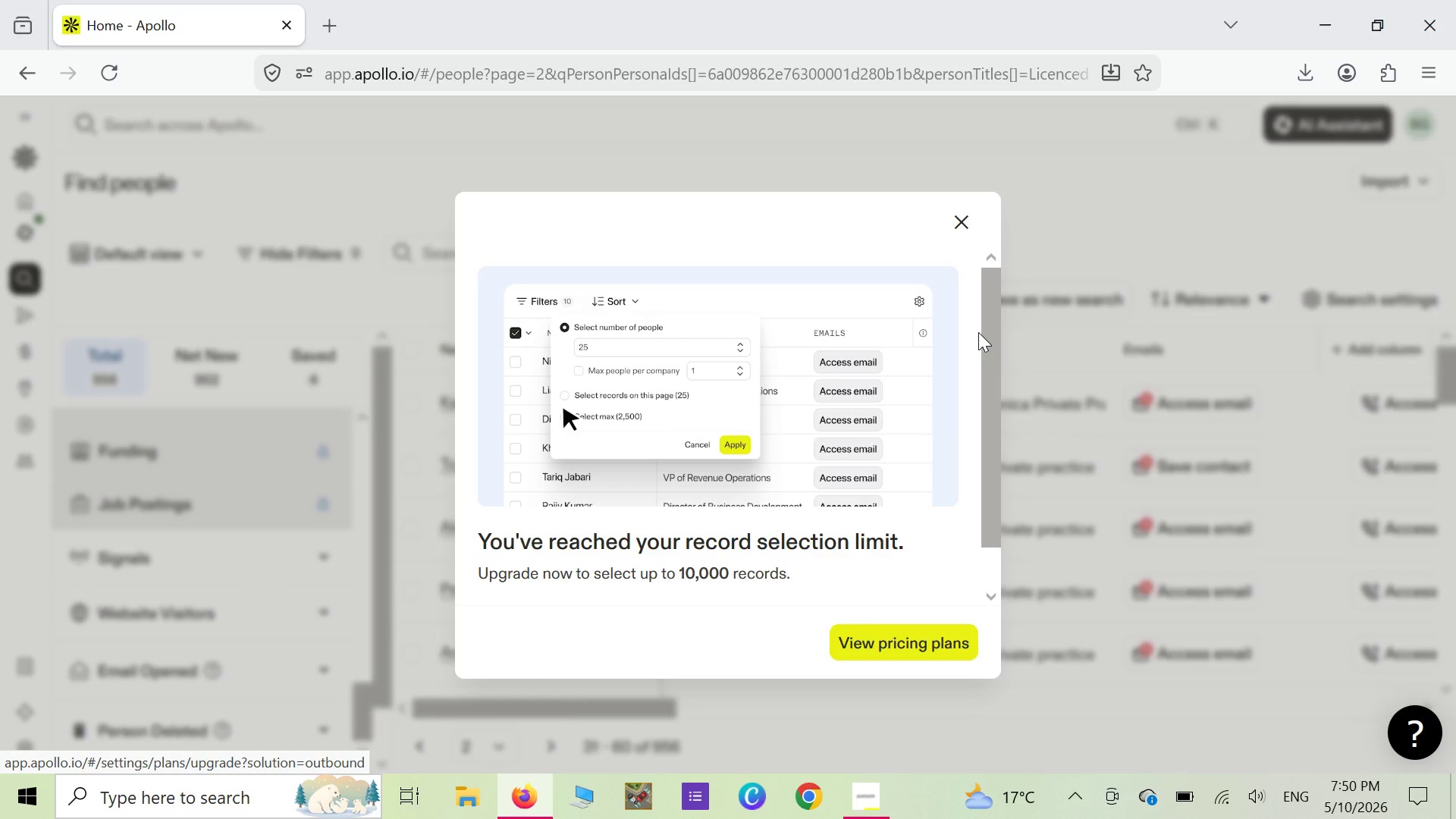 
wait(6.45)
 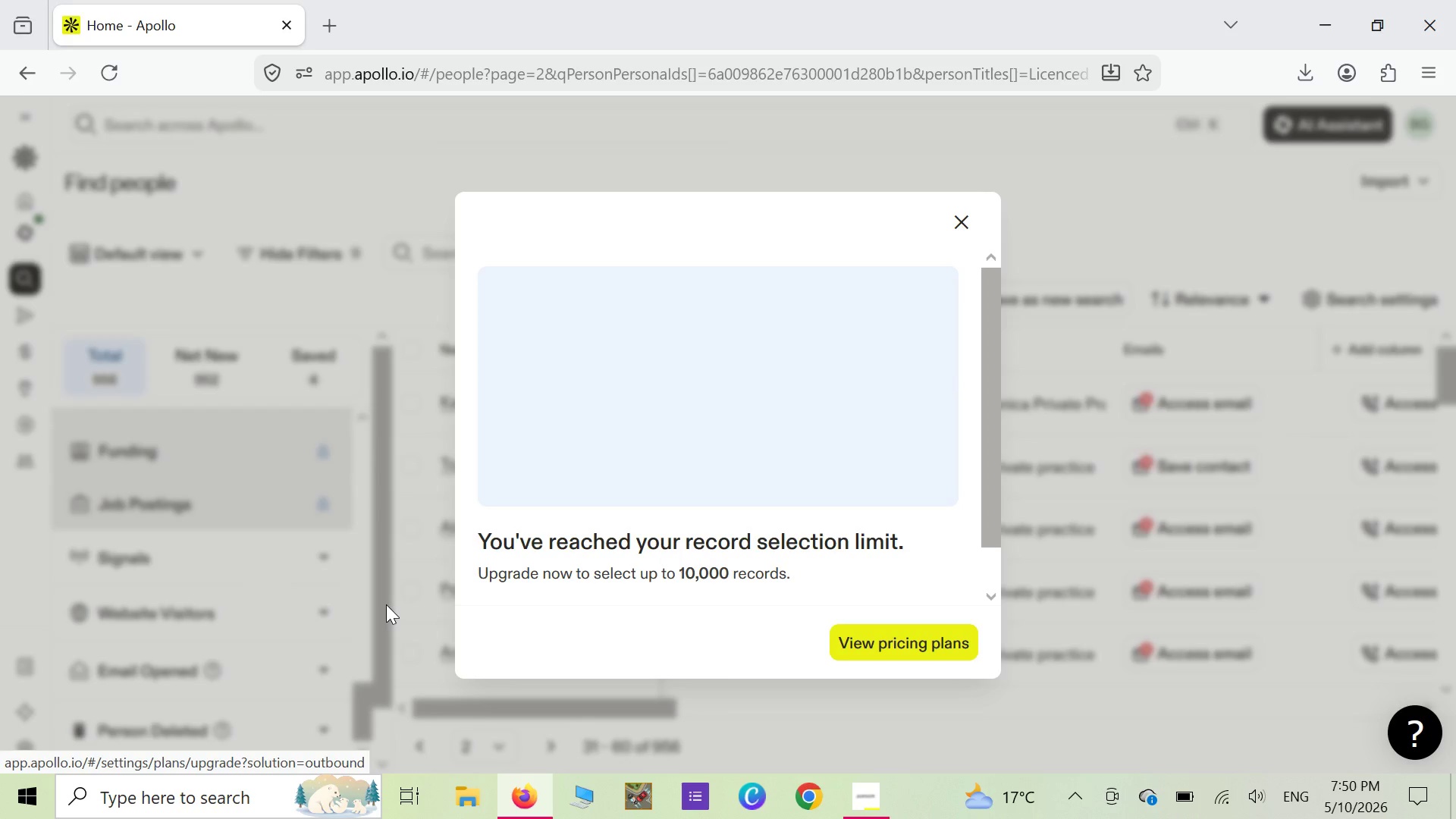 
left_click([921, 645])
 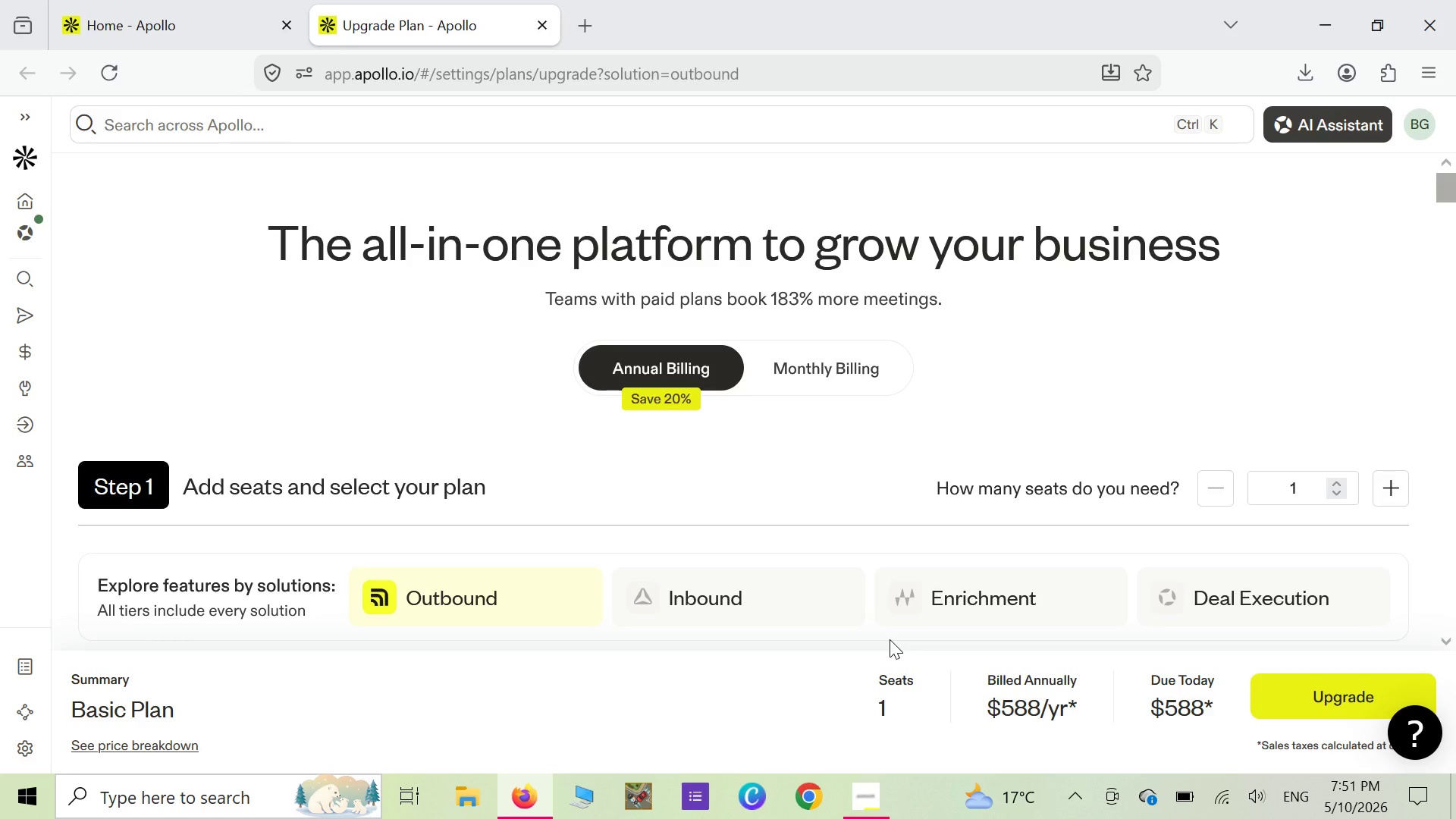 
wait(66.94)
 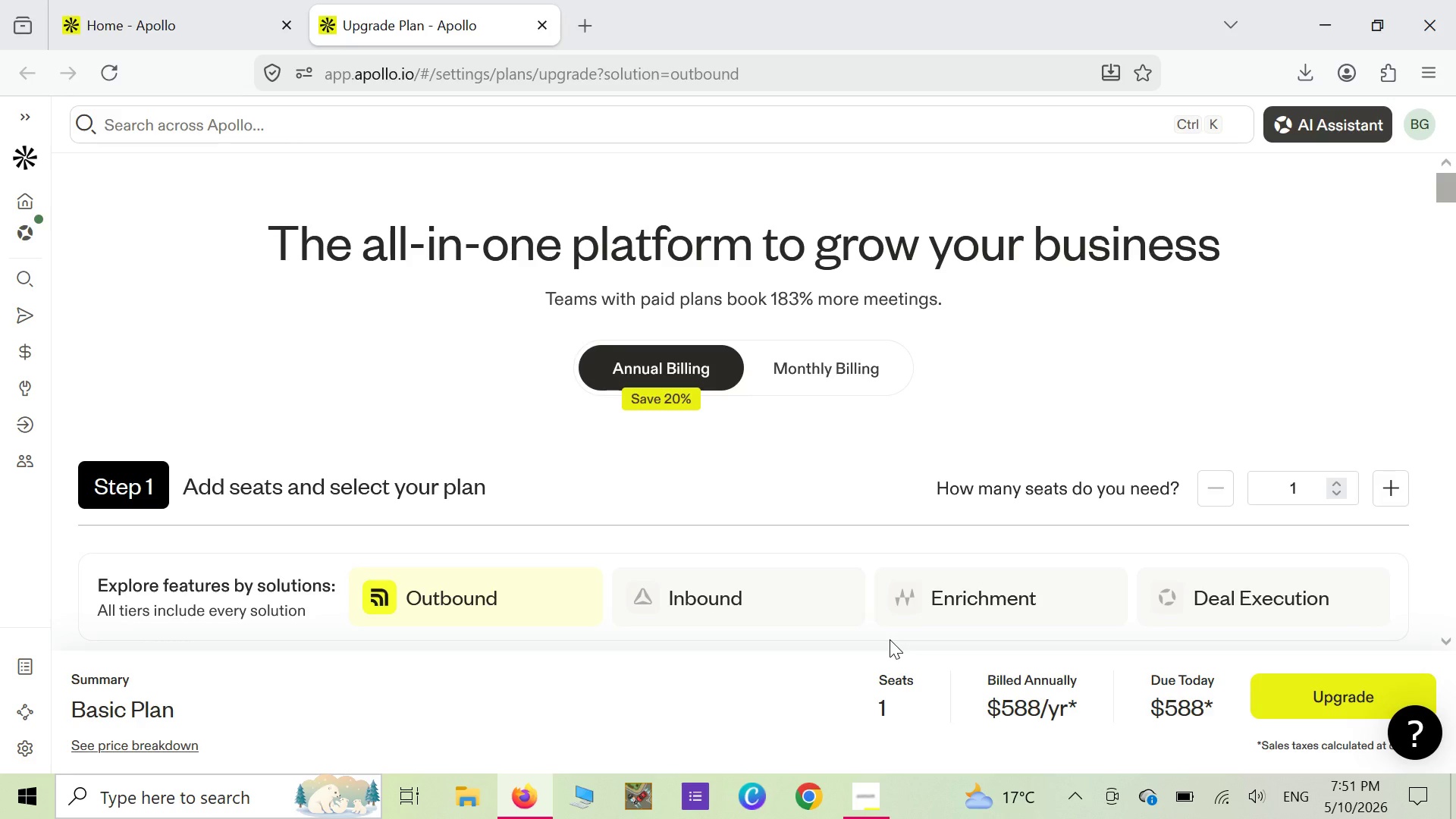 
scroll: coordinate [971, 382], scroll_direction: down, amount: 25.0
 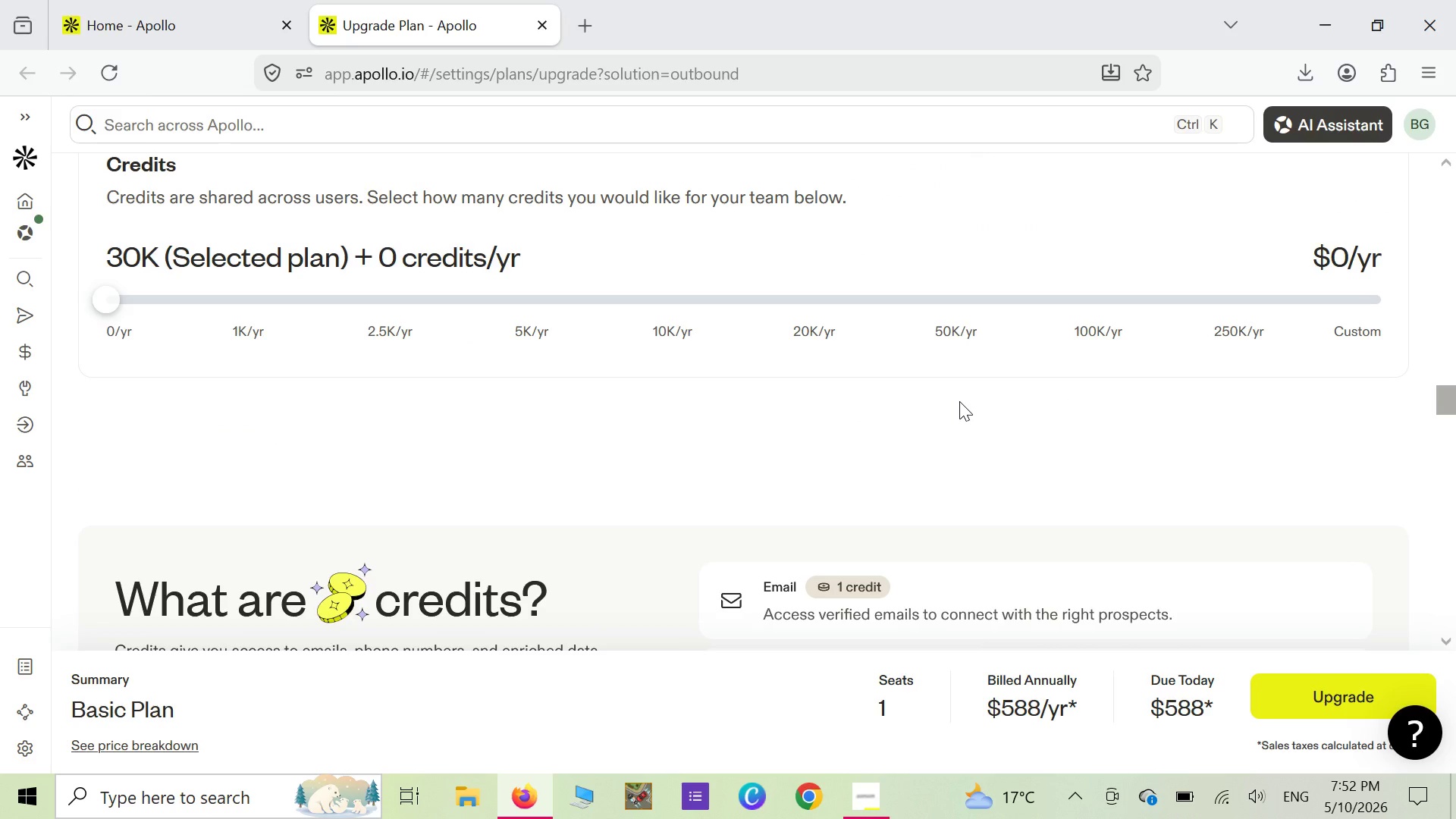 
wait(6.74)
 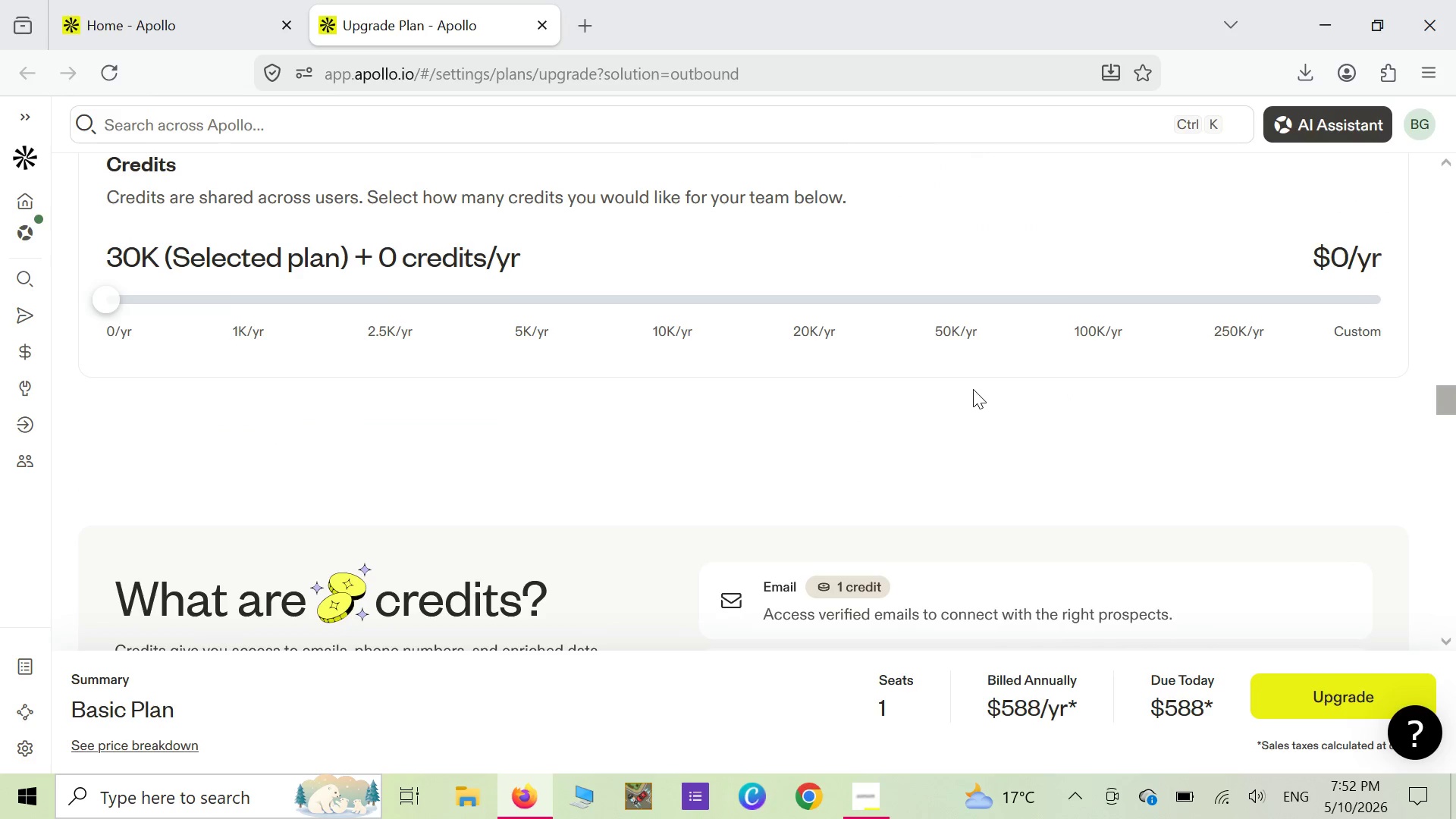 
scroll: coordinate [935, 432], scroll_direction: up, amount: 5.0
 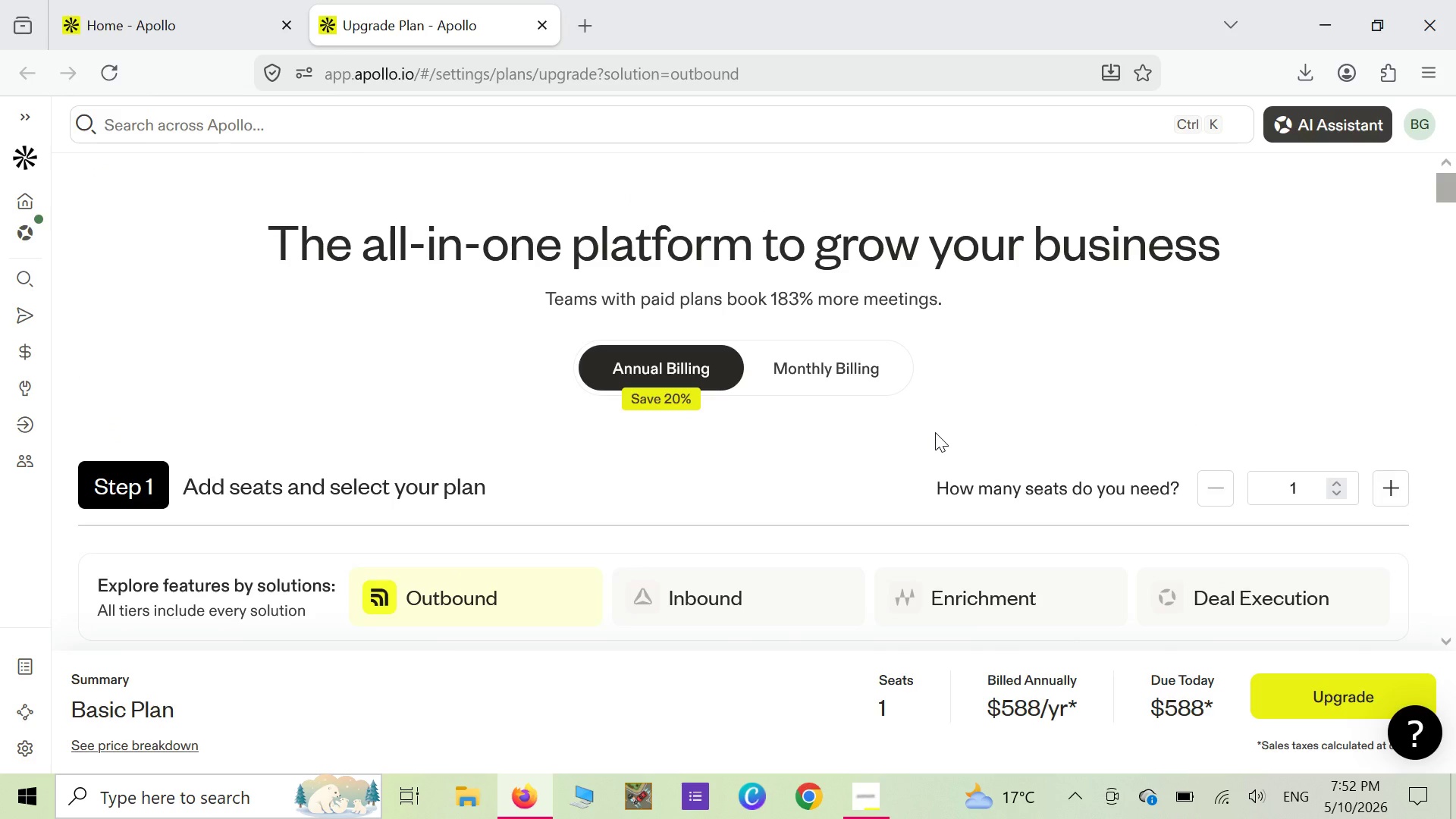 
scroll: coordinate [935, 432], scroll_direction: down, amount: 33.0
 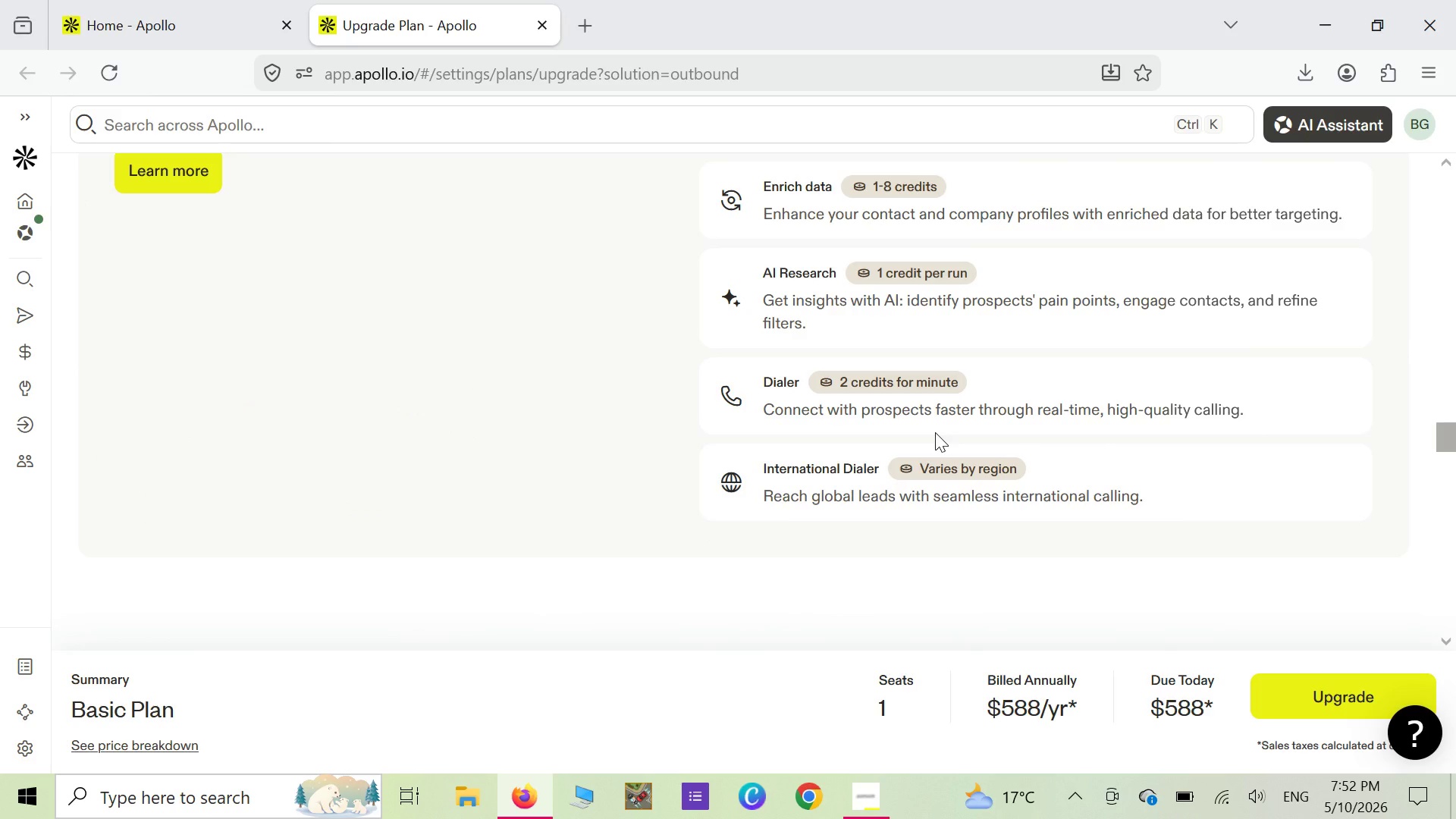 
scroll: coordinate [935, 432], scroll_direction: up, amount: 3.0
 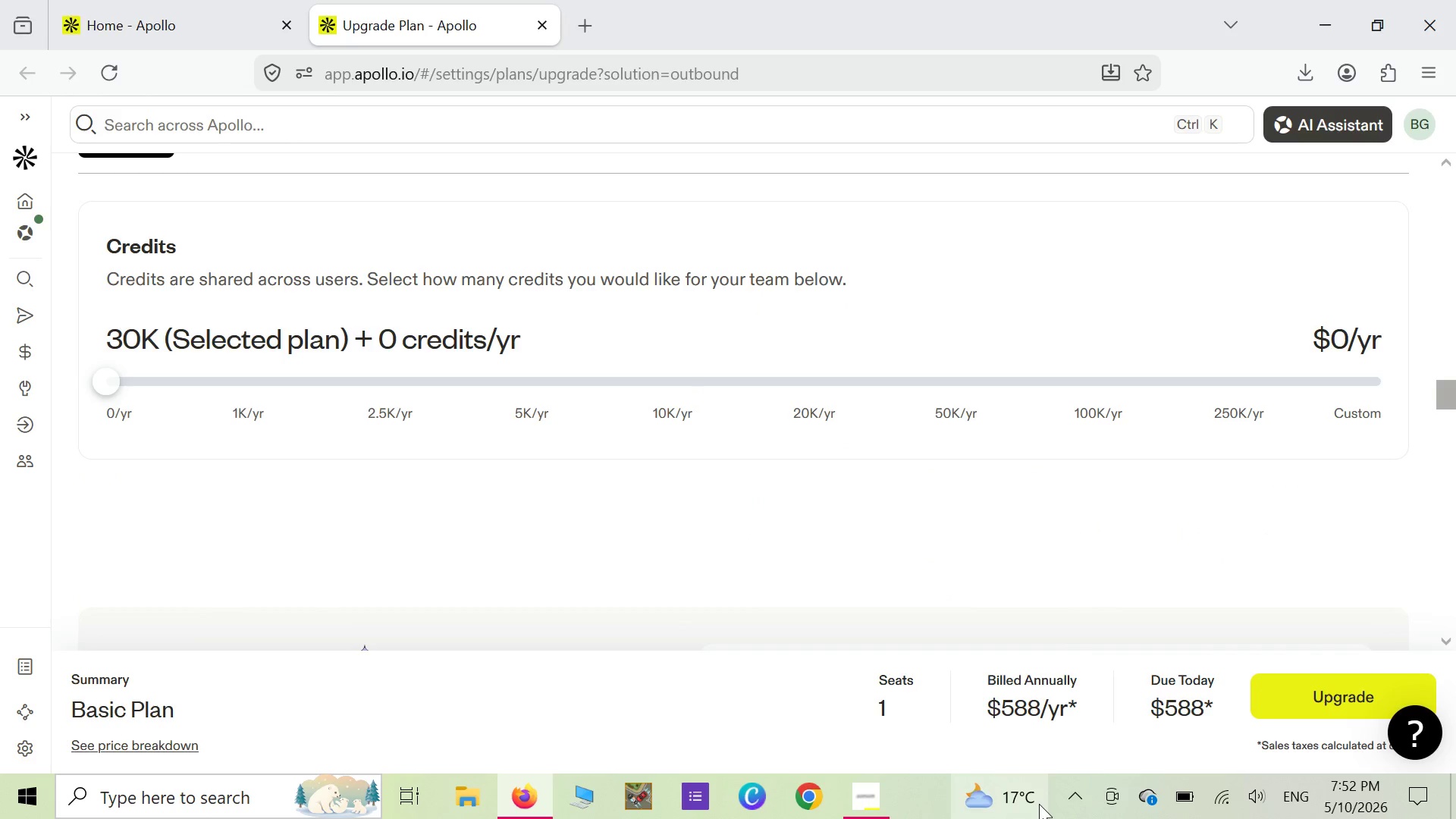 
mouse_move([1210, 797])
 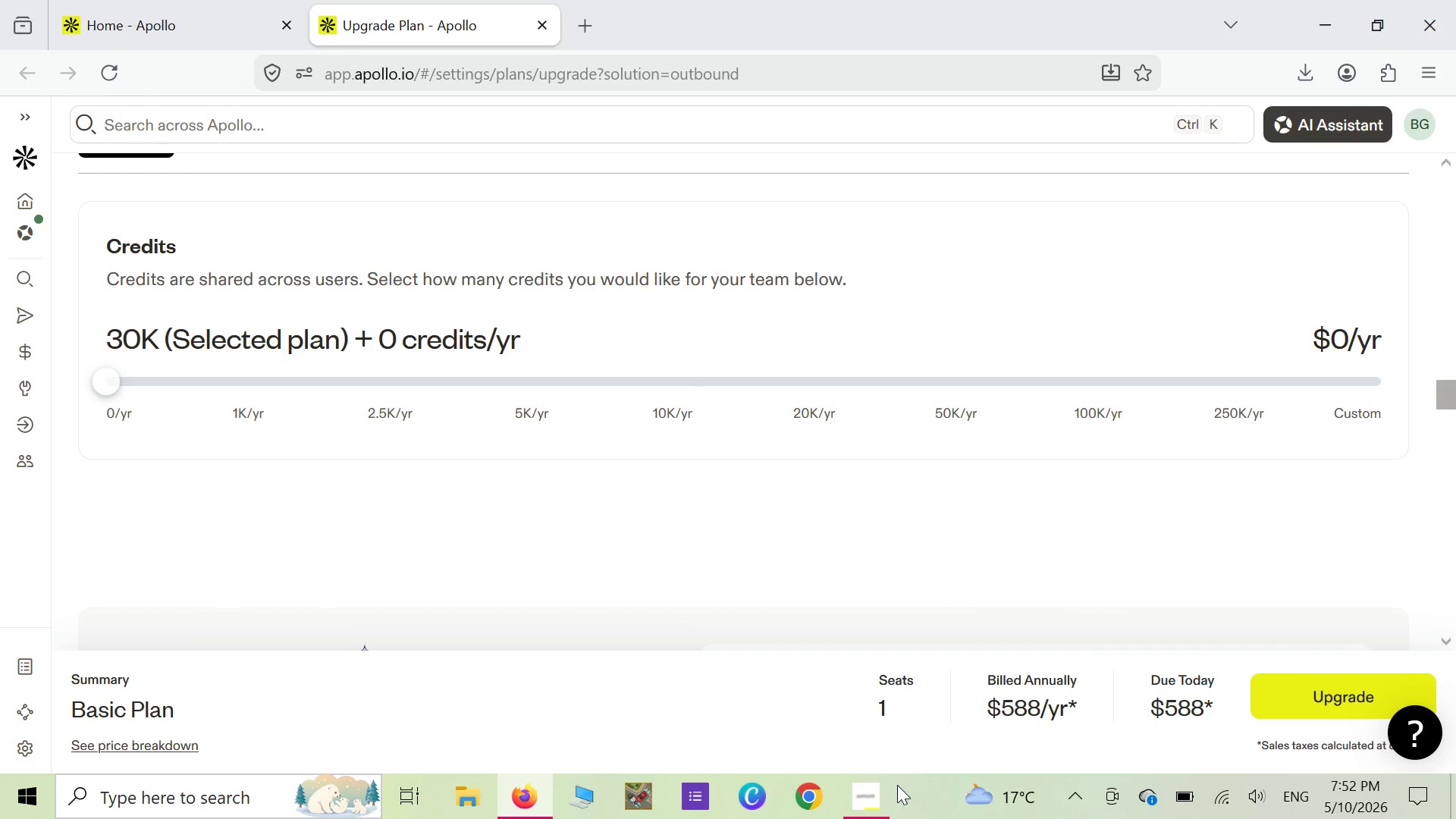 
mouse_move([877, 778])
 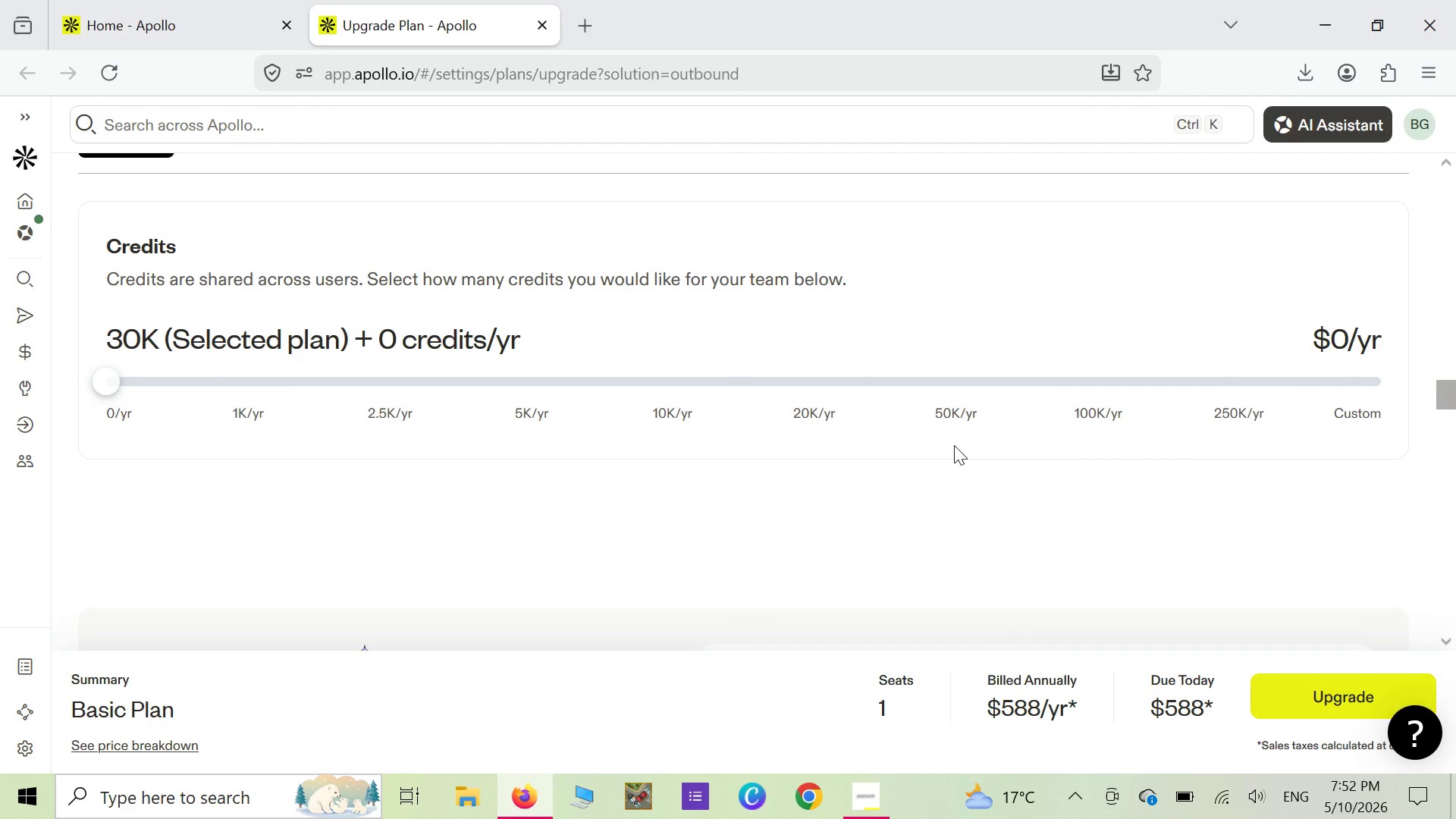 
scroll: coordinate [600, 645], scroll_direction: up, amount: 10.0
 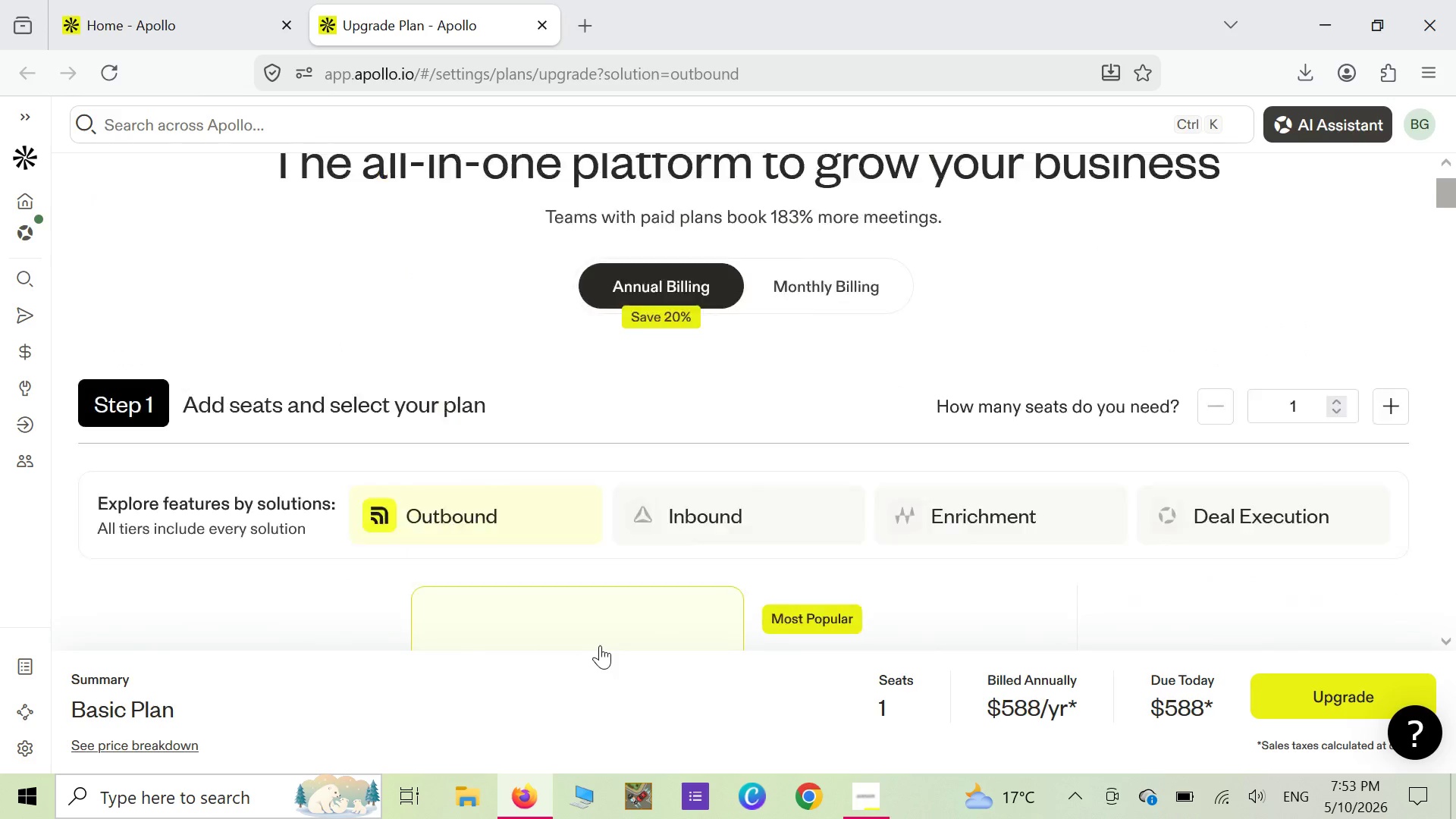 
mouse_move([30, 171])
 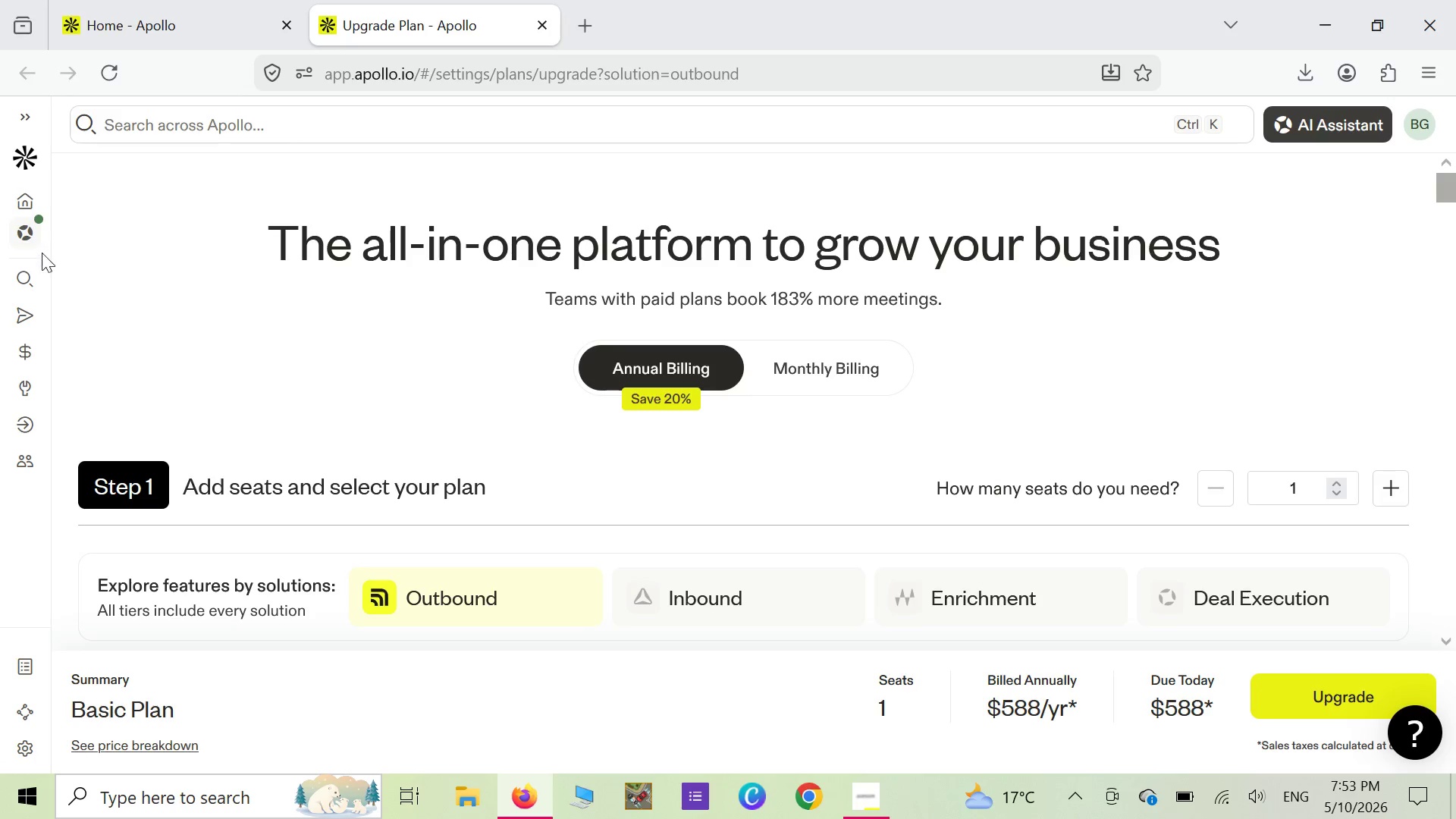 
mouse_move([51, 282])
 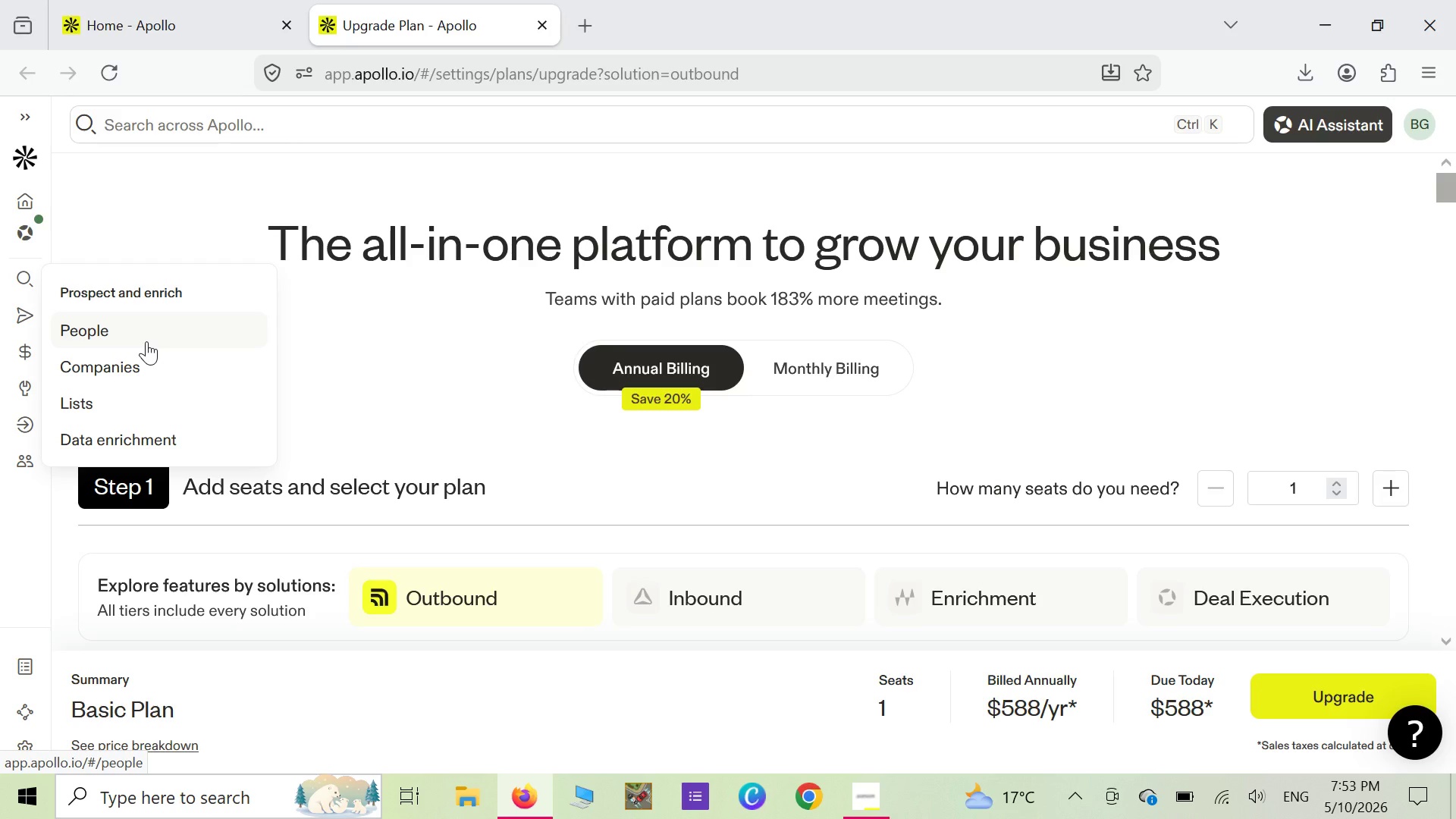 
wait(29.48)
 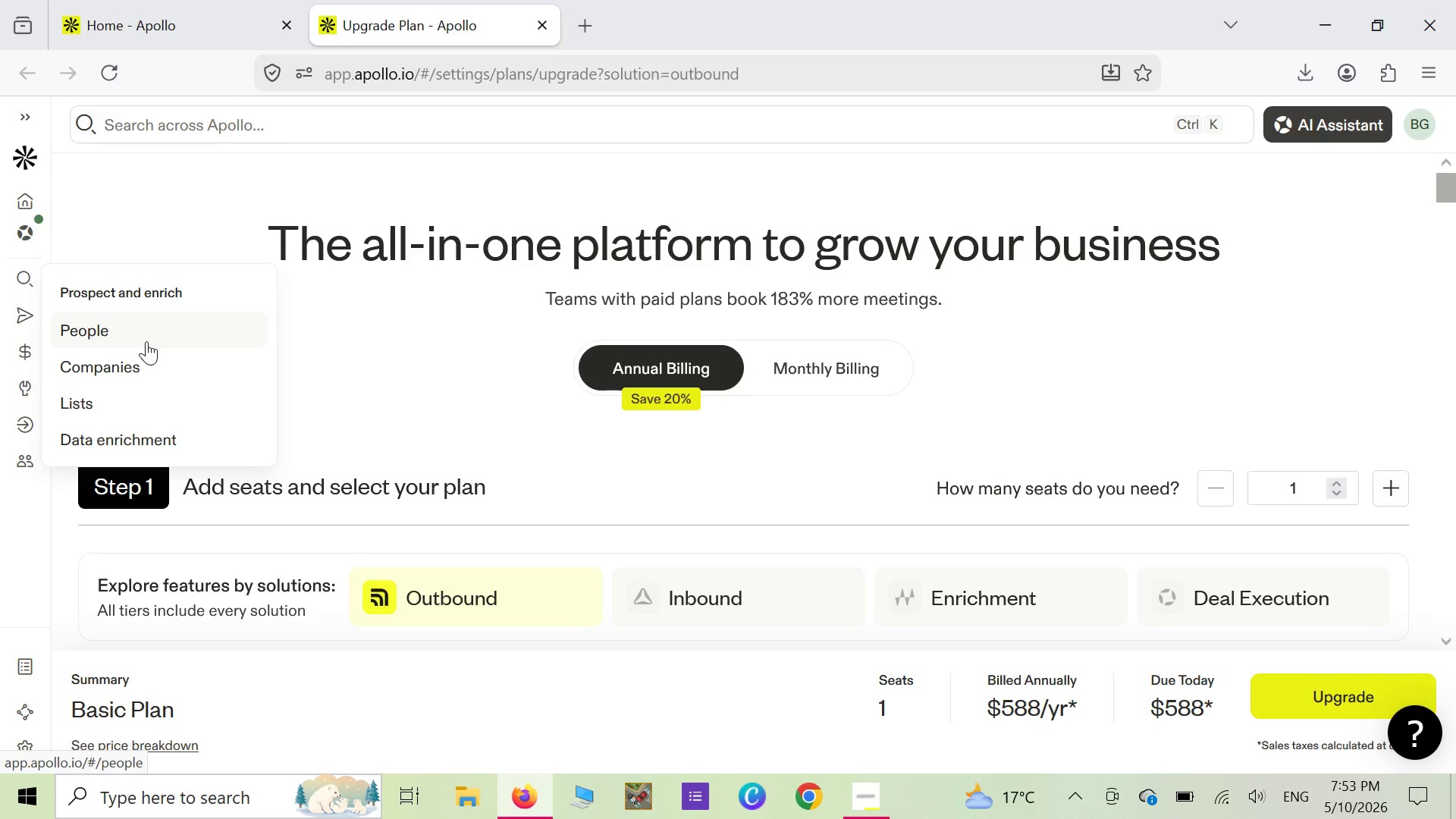 
left_click([538, 28])
 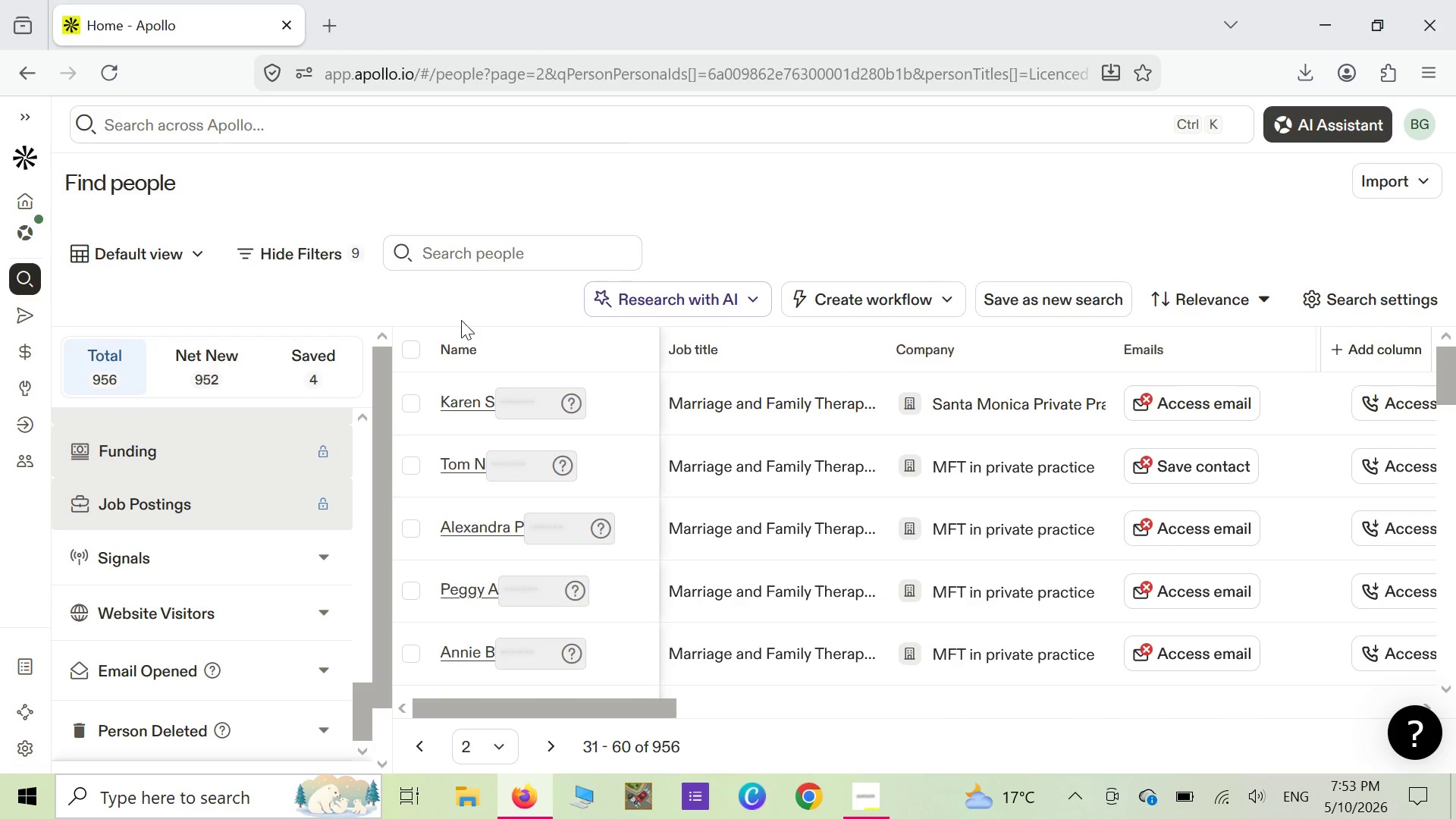 
scroll: coordinate [694, 510], scroll_direction: down, amount: 16.0
 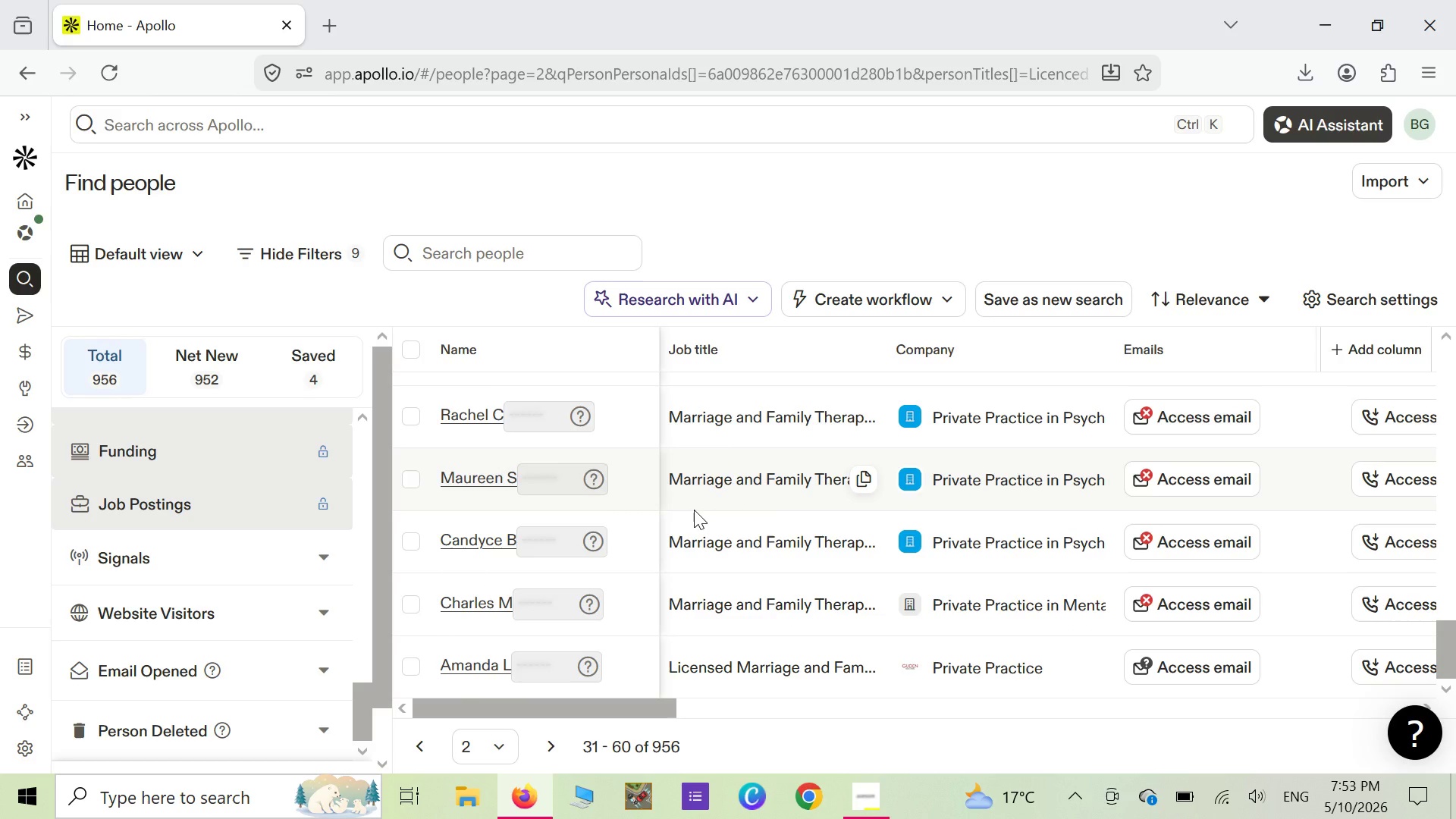 
scroll: coordinate [180, 585], scroll_direction: up, amount: 19.0
 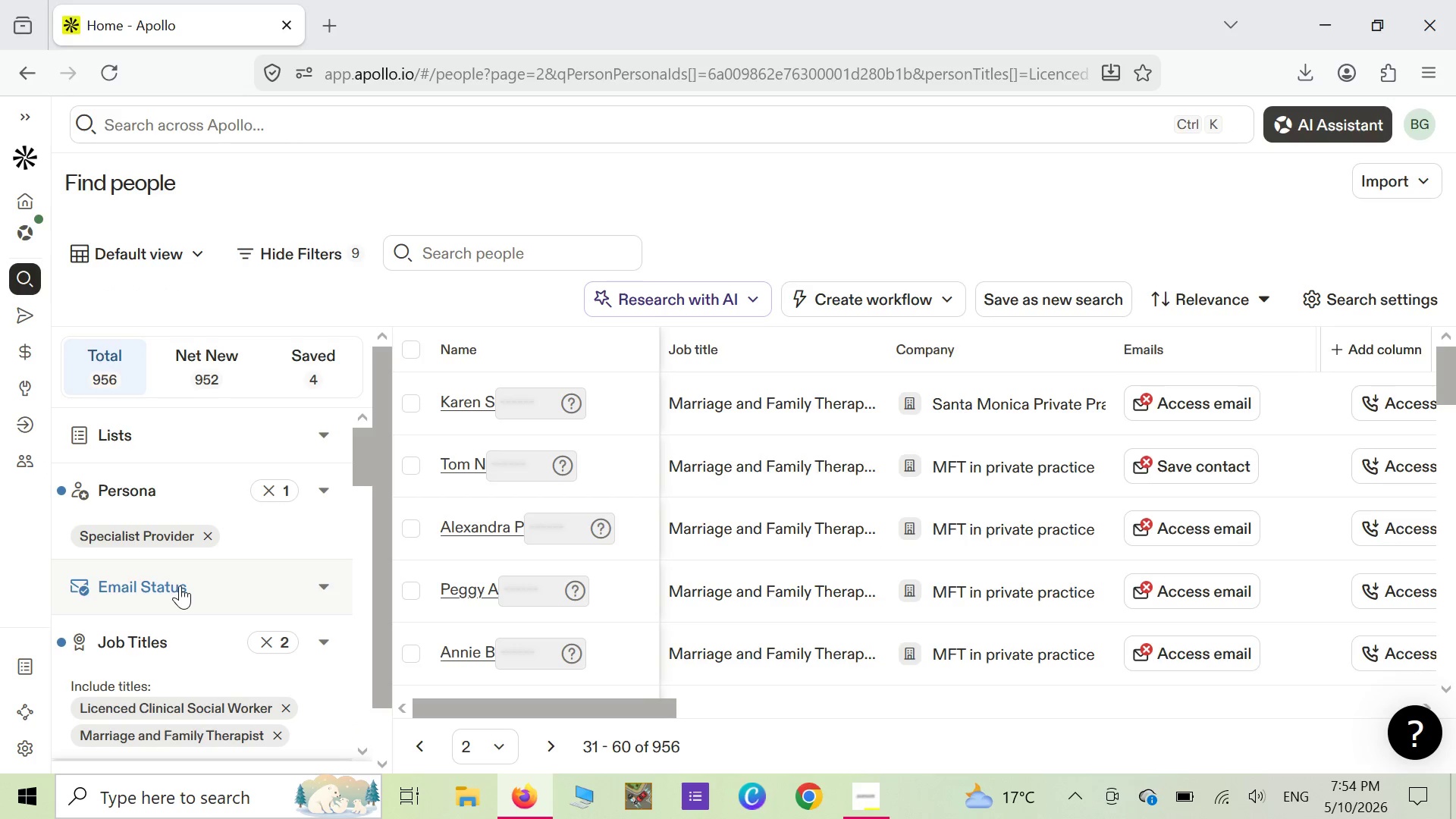 
wait(5.42)
 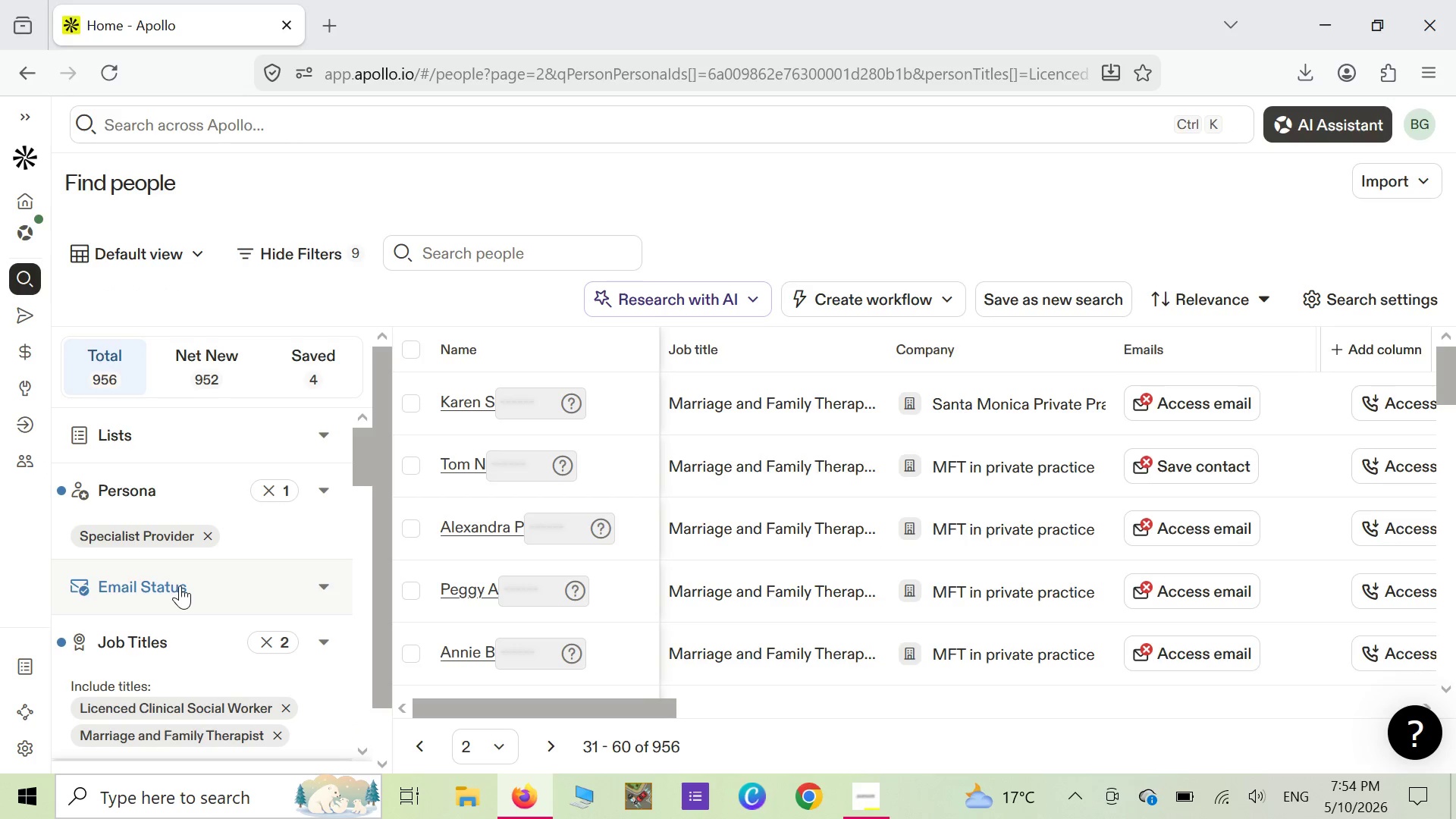 
left_click([23, 317])
 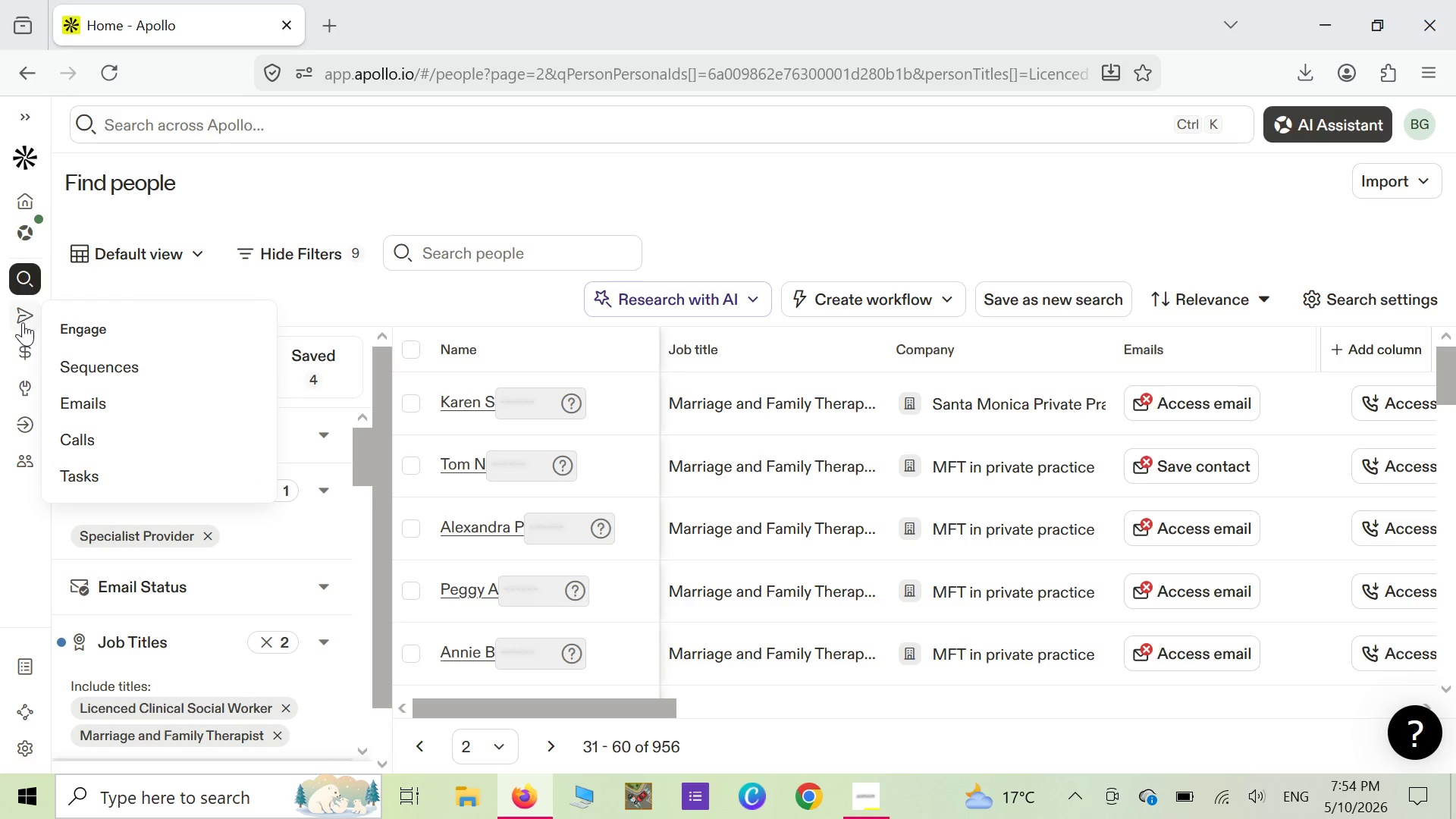 
mouse_move([31, 357])
 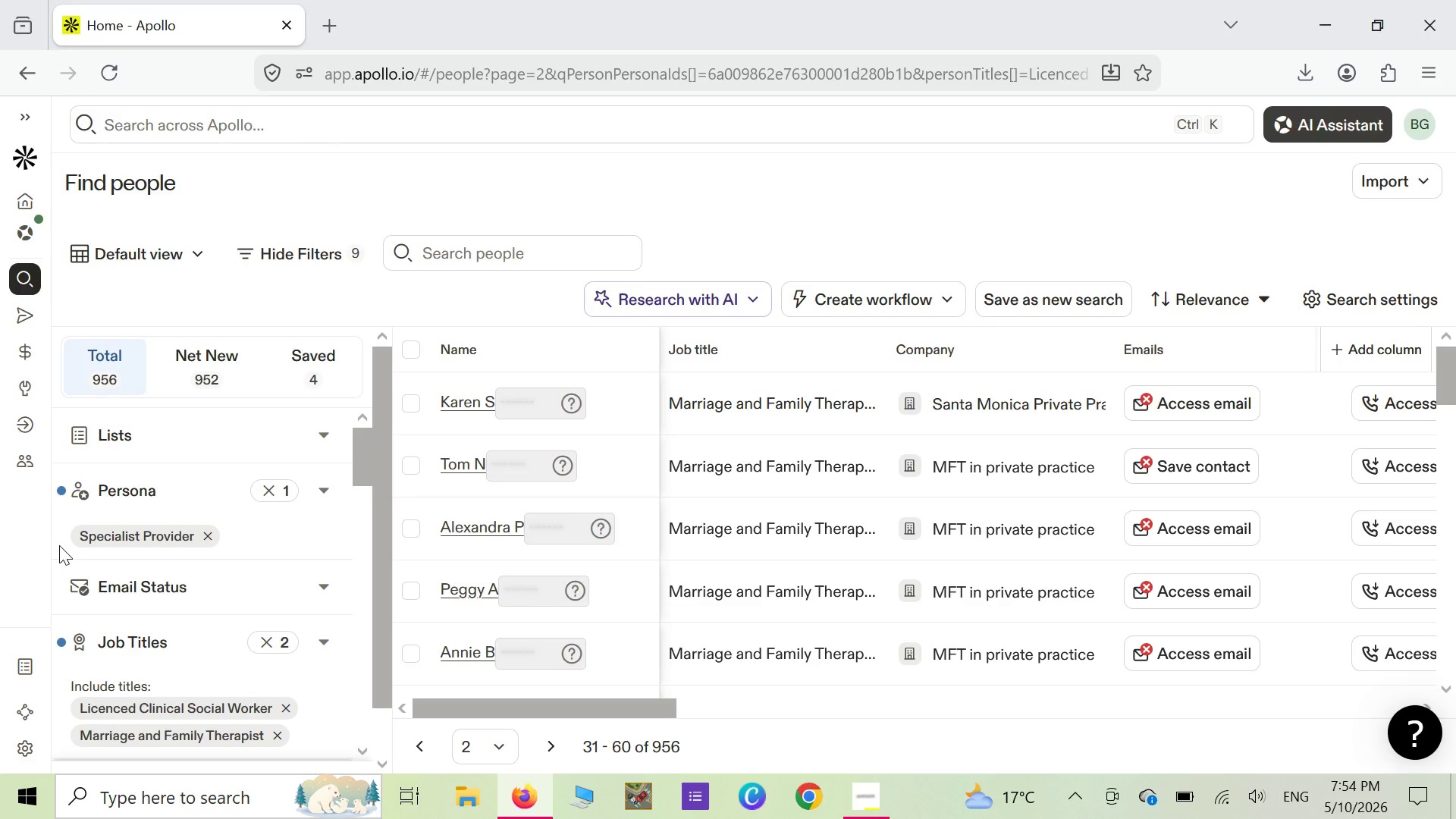 
wait(38.27)
 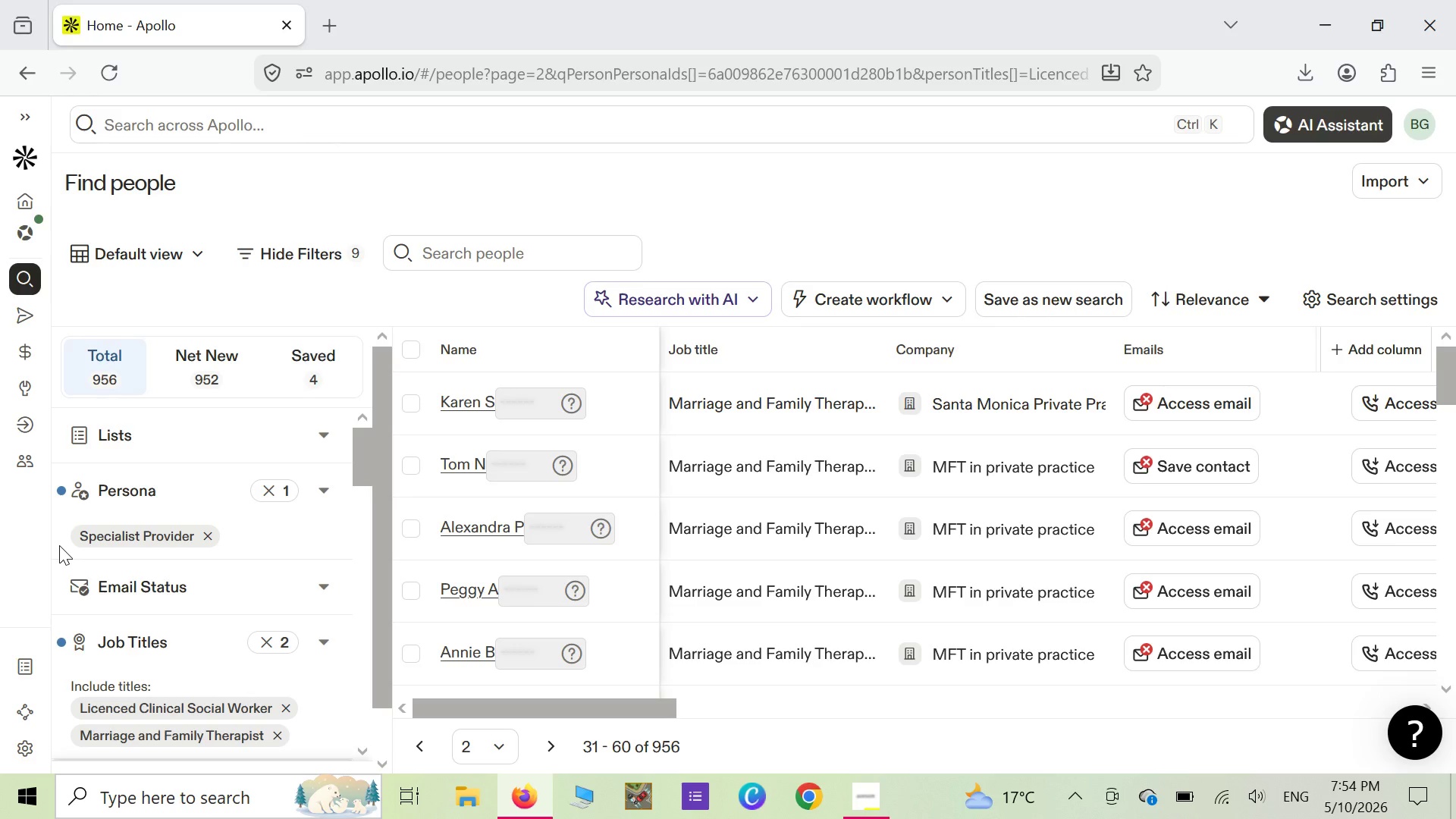 
scroll: coordinate [21, 319], scroll_direction: down, amount: 5.0
 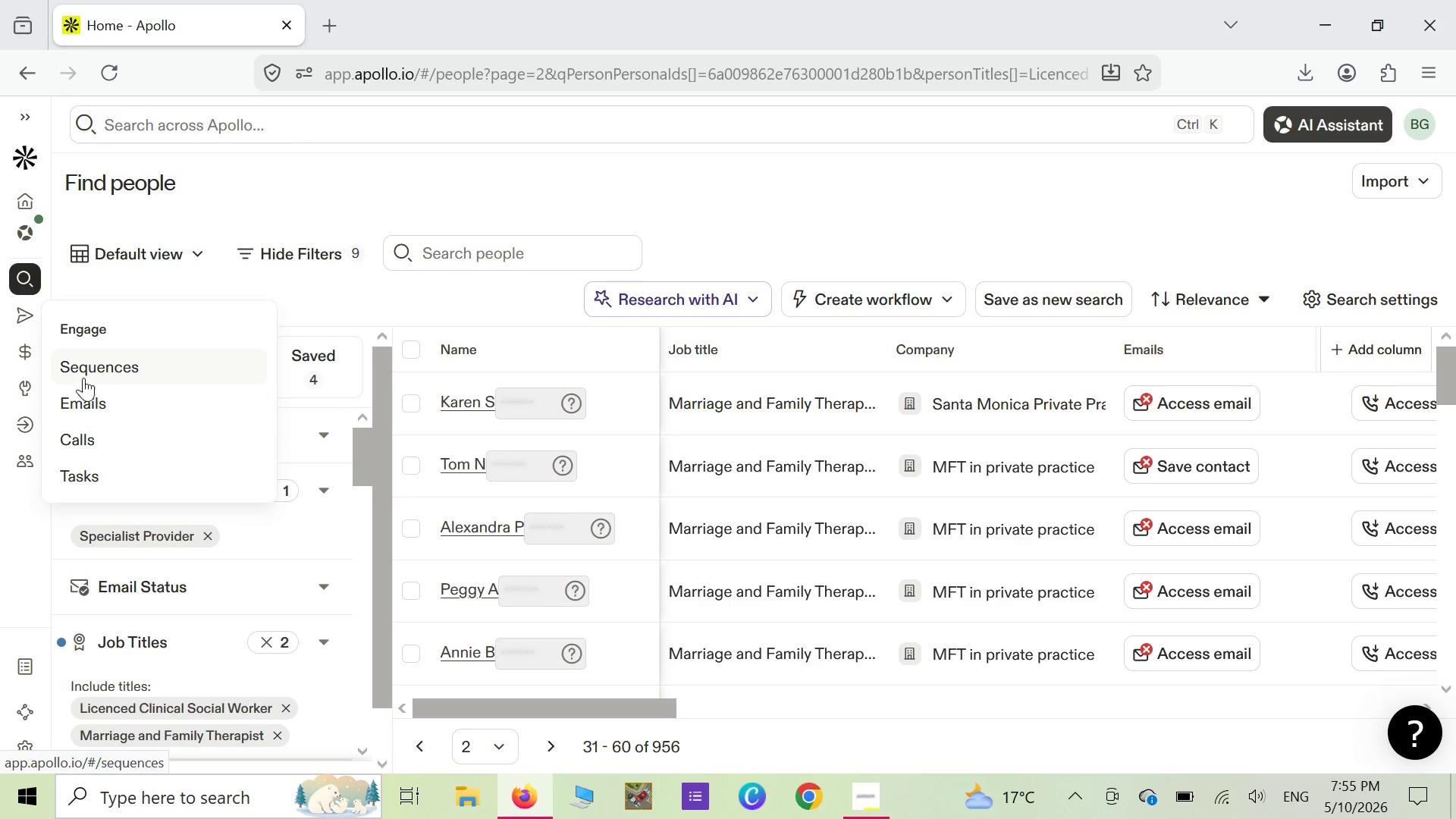 
wait(10.31)
 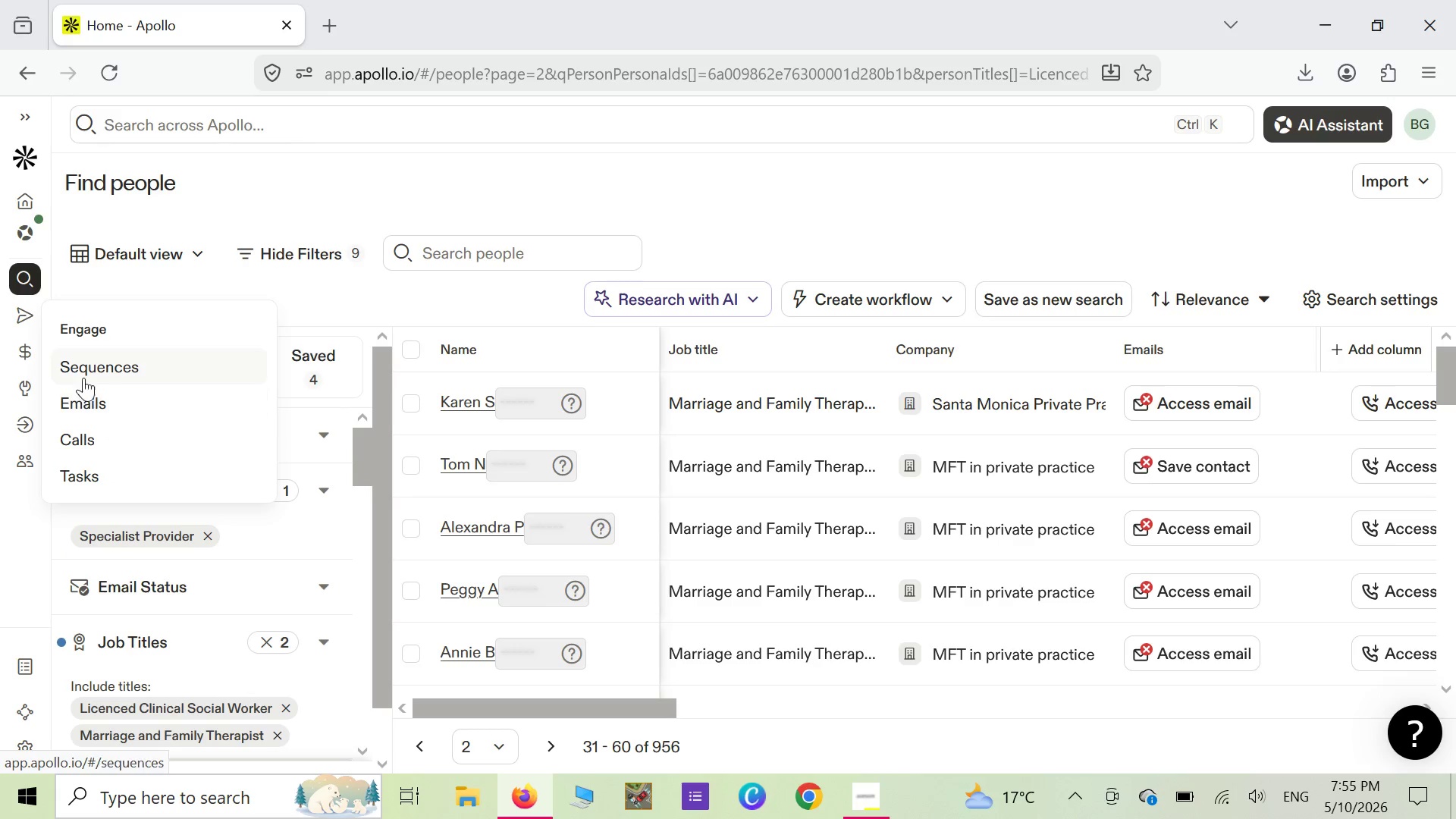 
left_click([83, 369])
 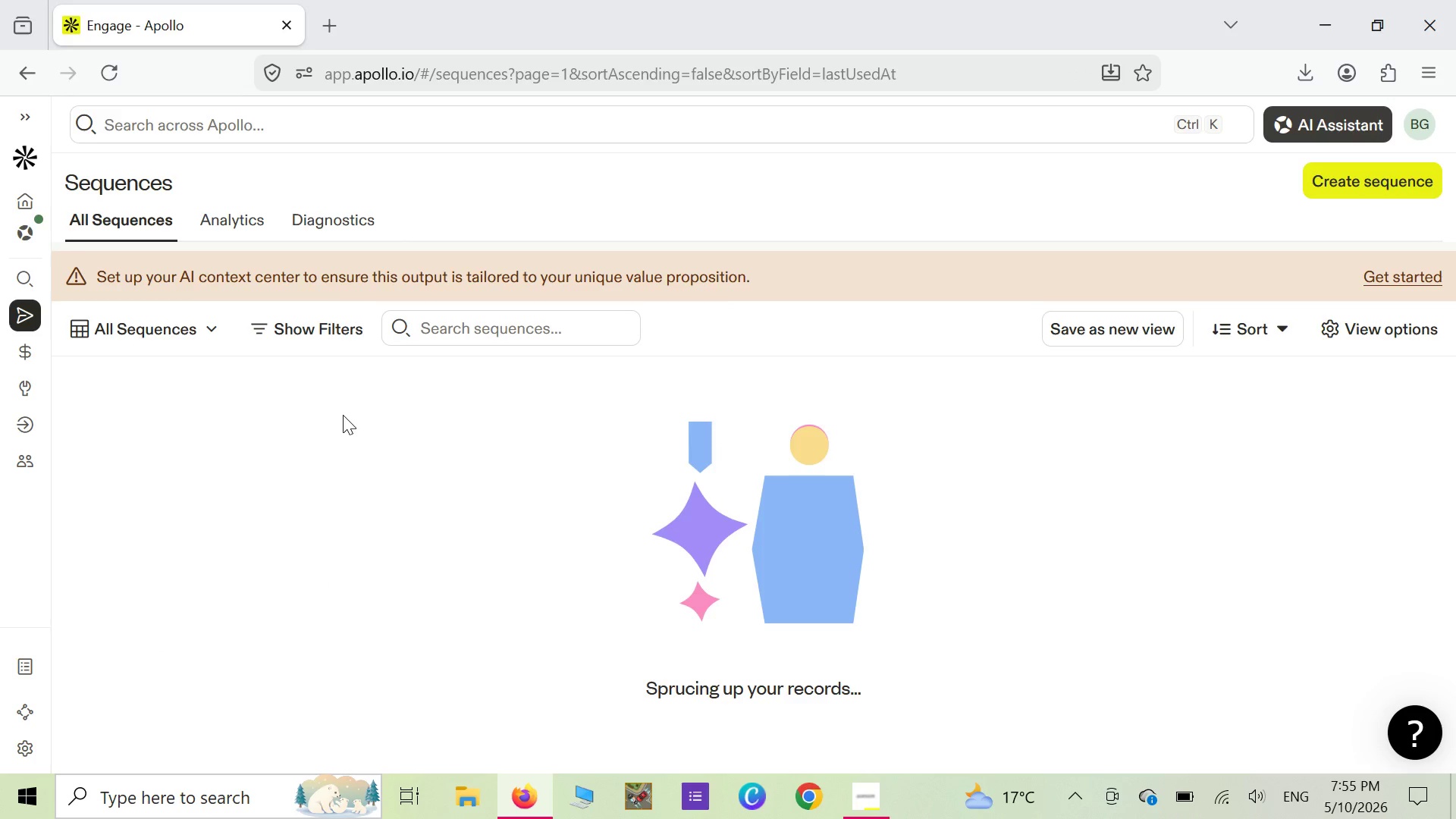 
wait(8.89)
 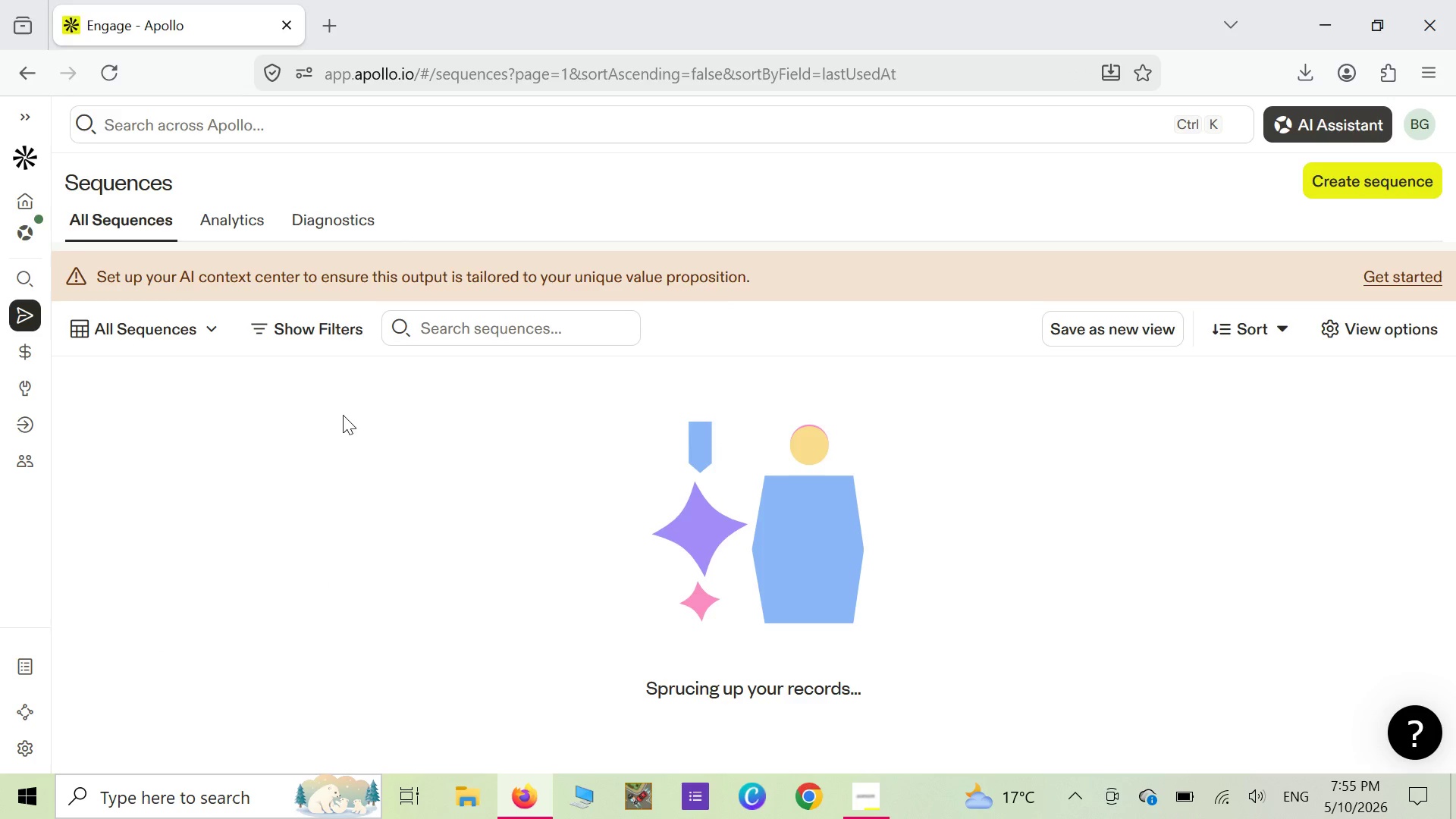 
left_click([339, 438])
 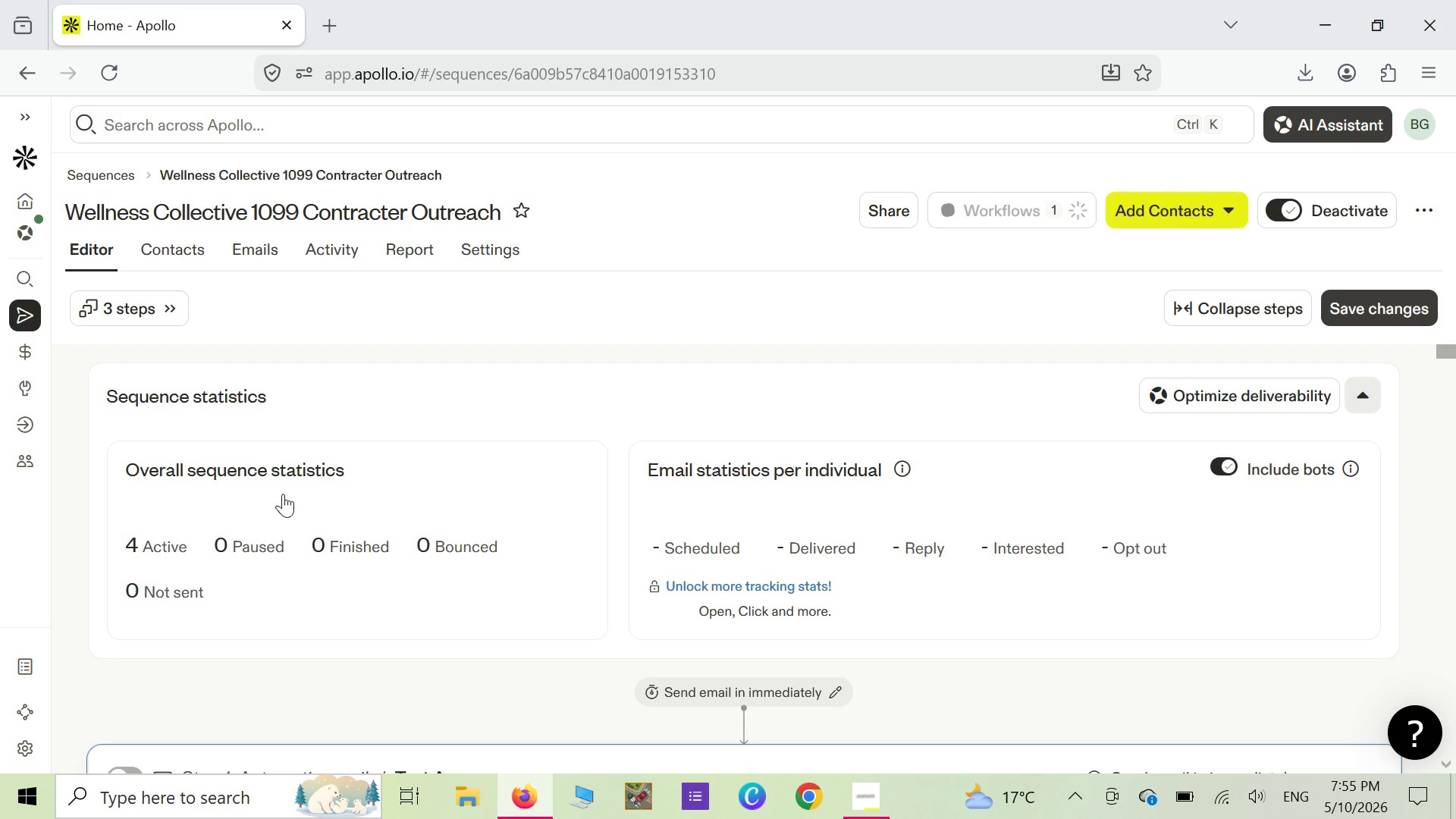 
scroll: coordinate [265, 491], scroll_direction: down, amount: 5.0
 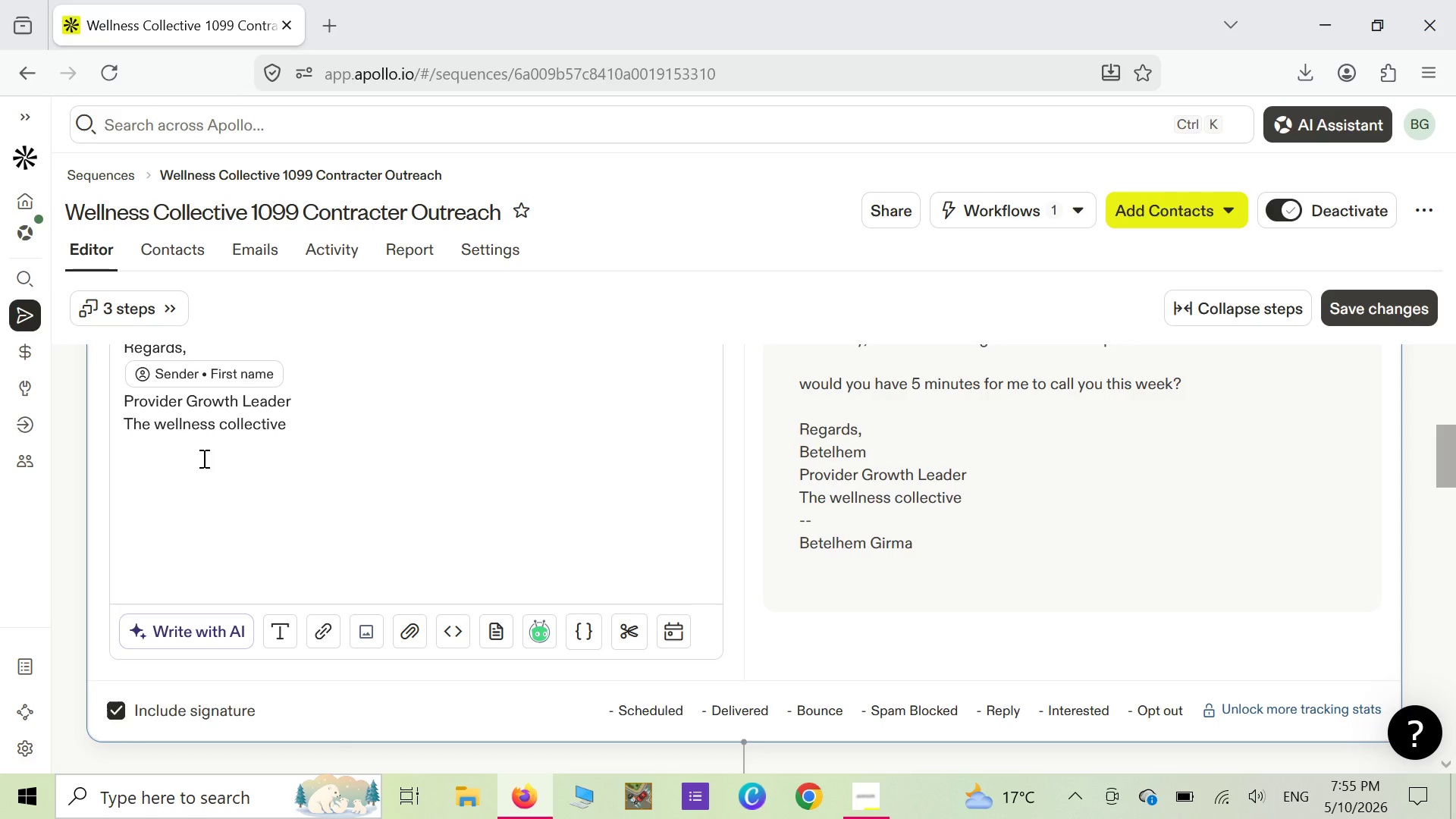 
wait(35.03)
 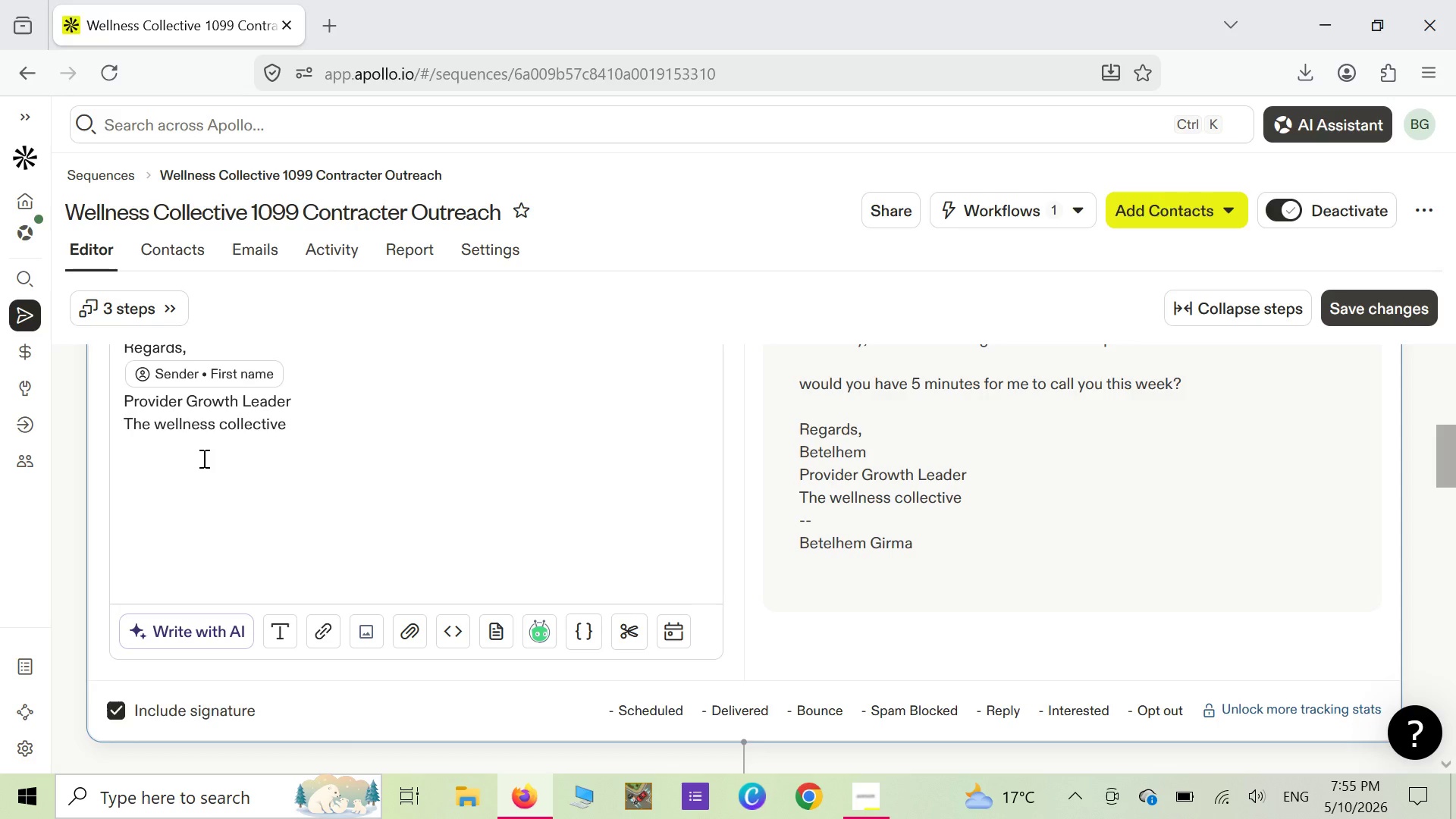 
scroll: coordinate [415, 497], scroll_direction: down, amount: 5.0
 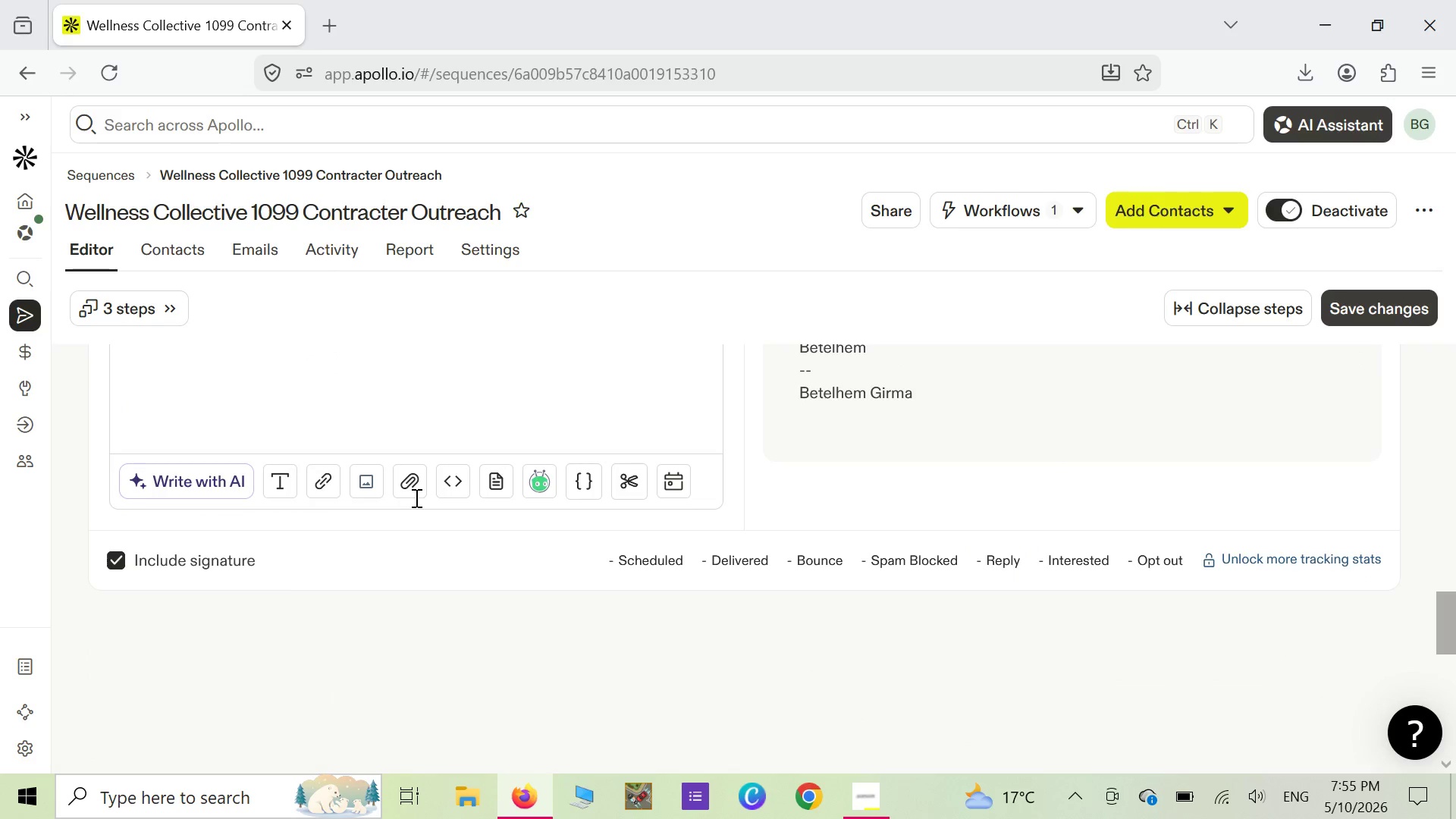 
scroll: coordinate [419, 494], scroll_direction: up, amount: 8.0
 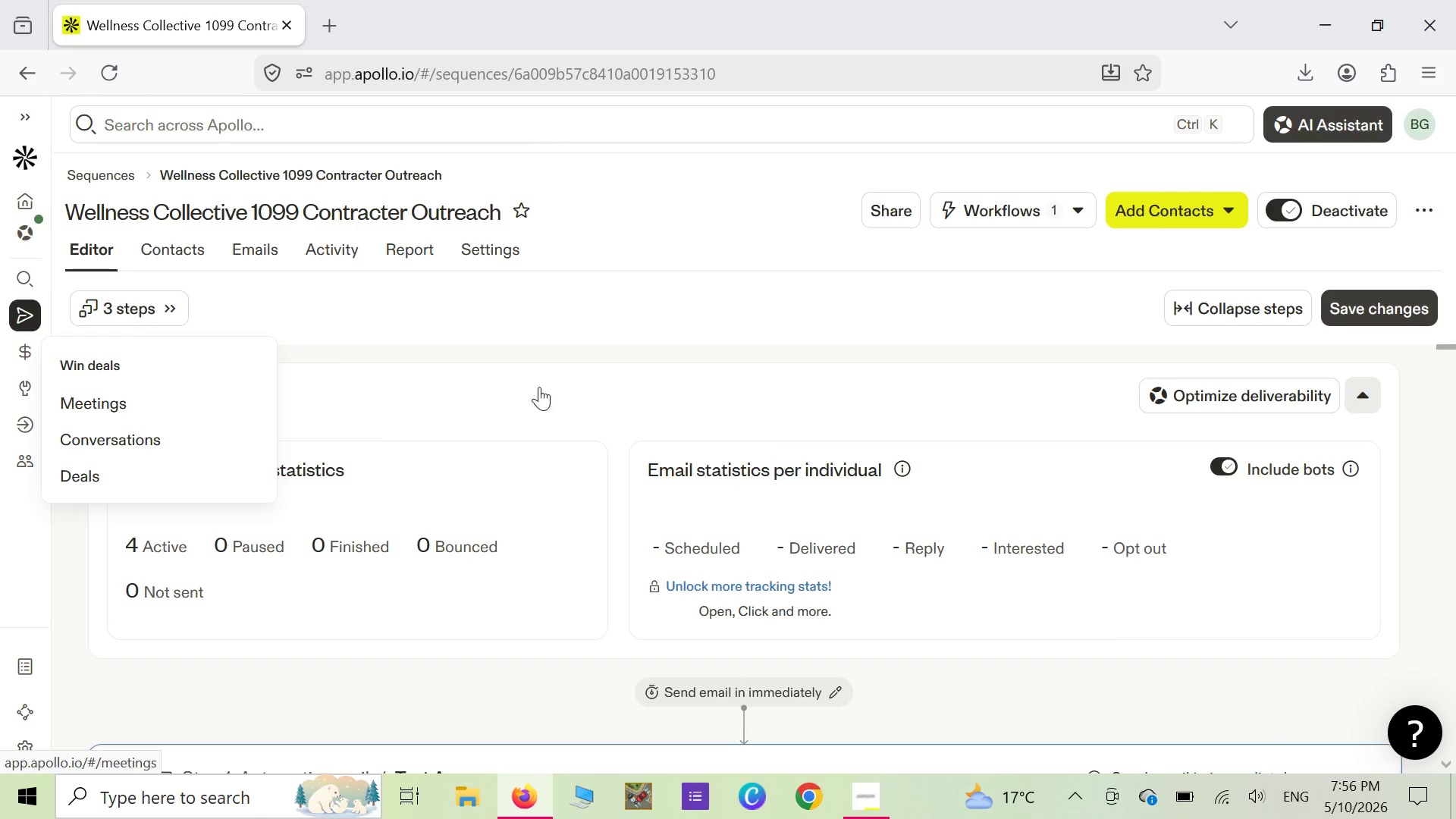 
wait(9.47)
 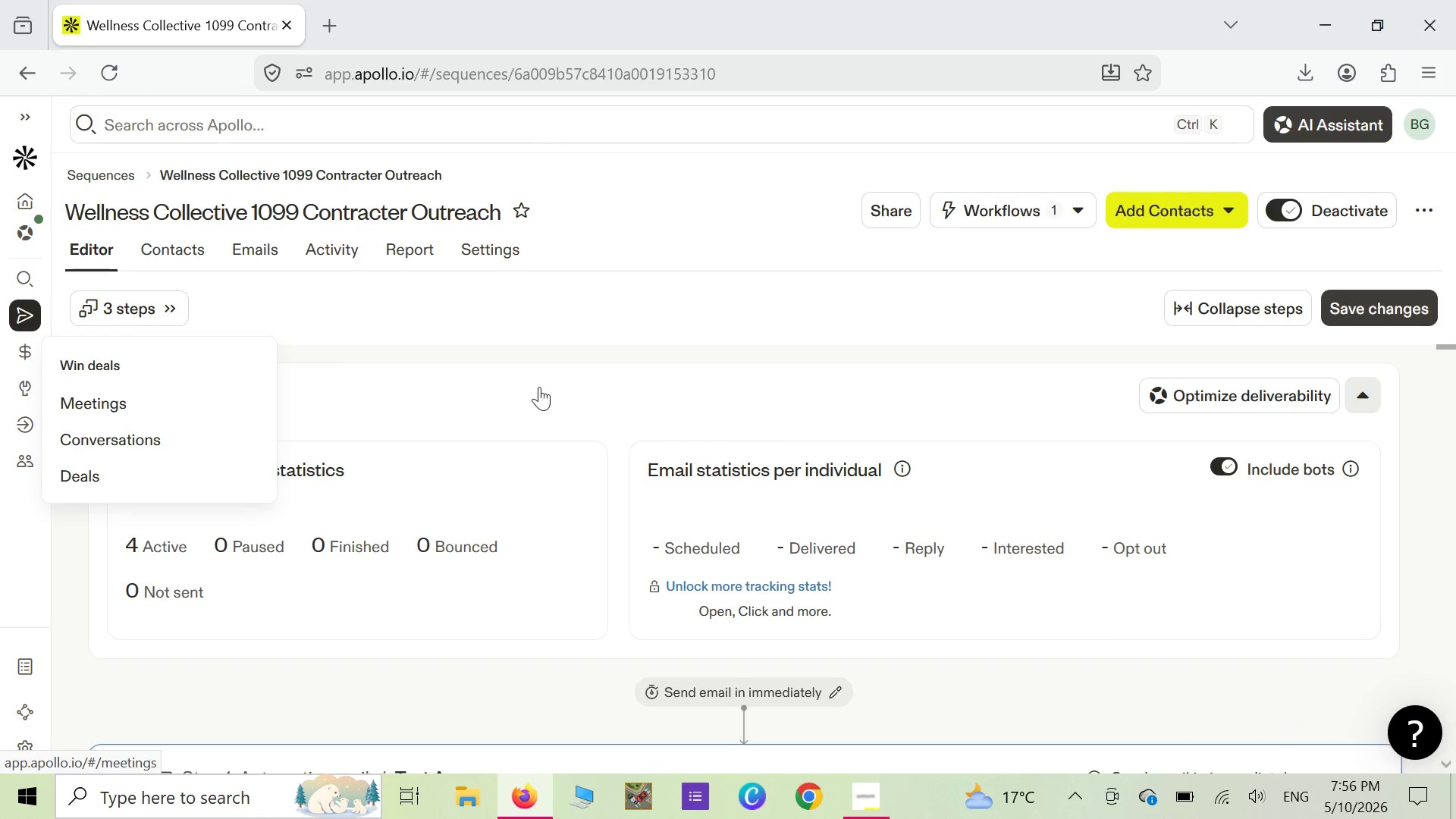 
left_click([146, 312])
 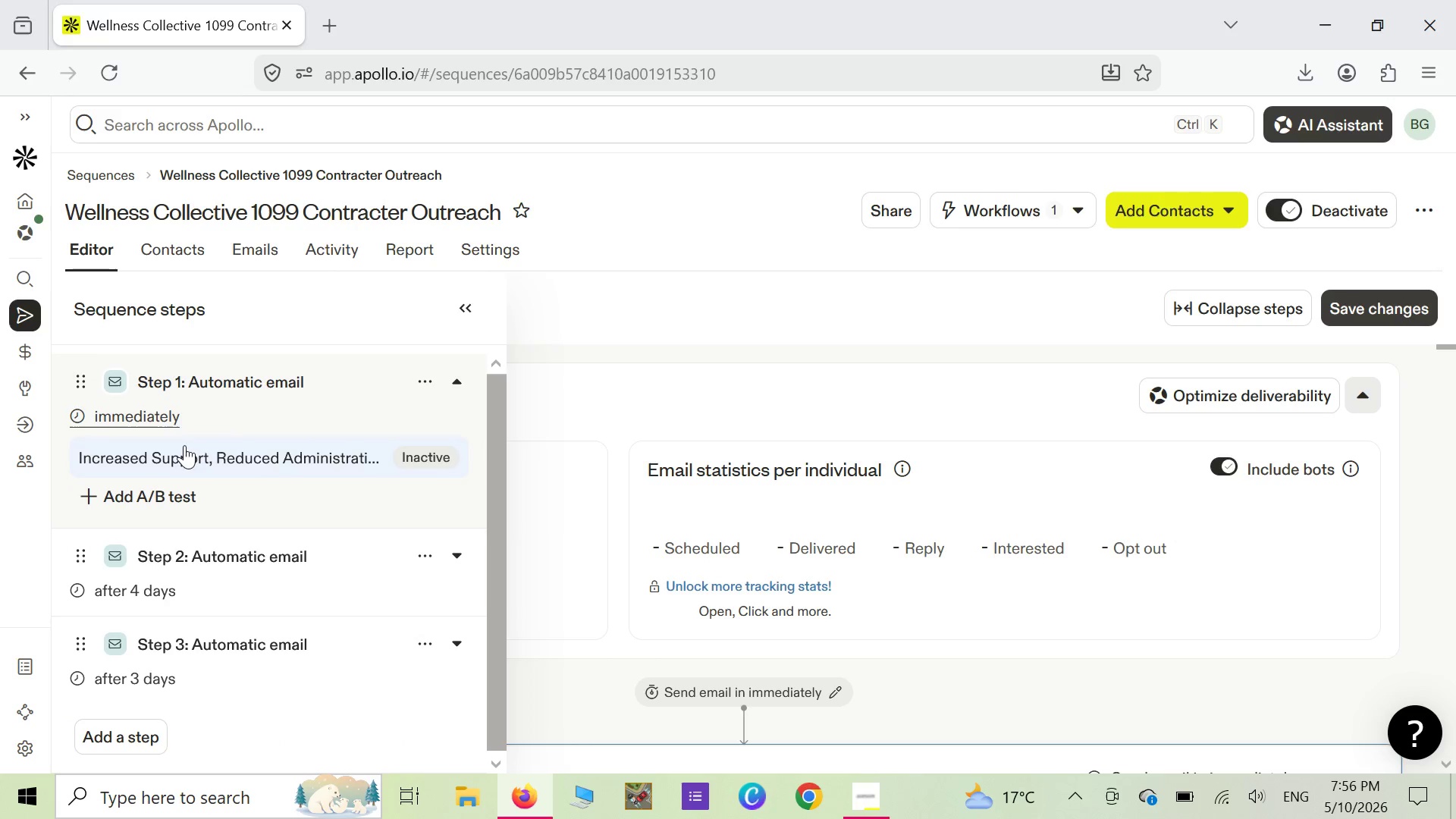 
scroll: coordinate [261, 443], scroll_direction: down, amount: 5.0
 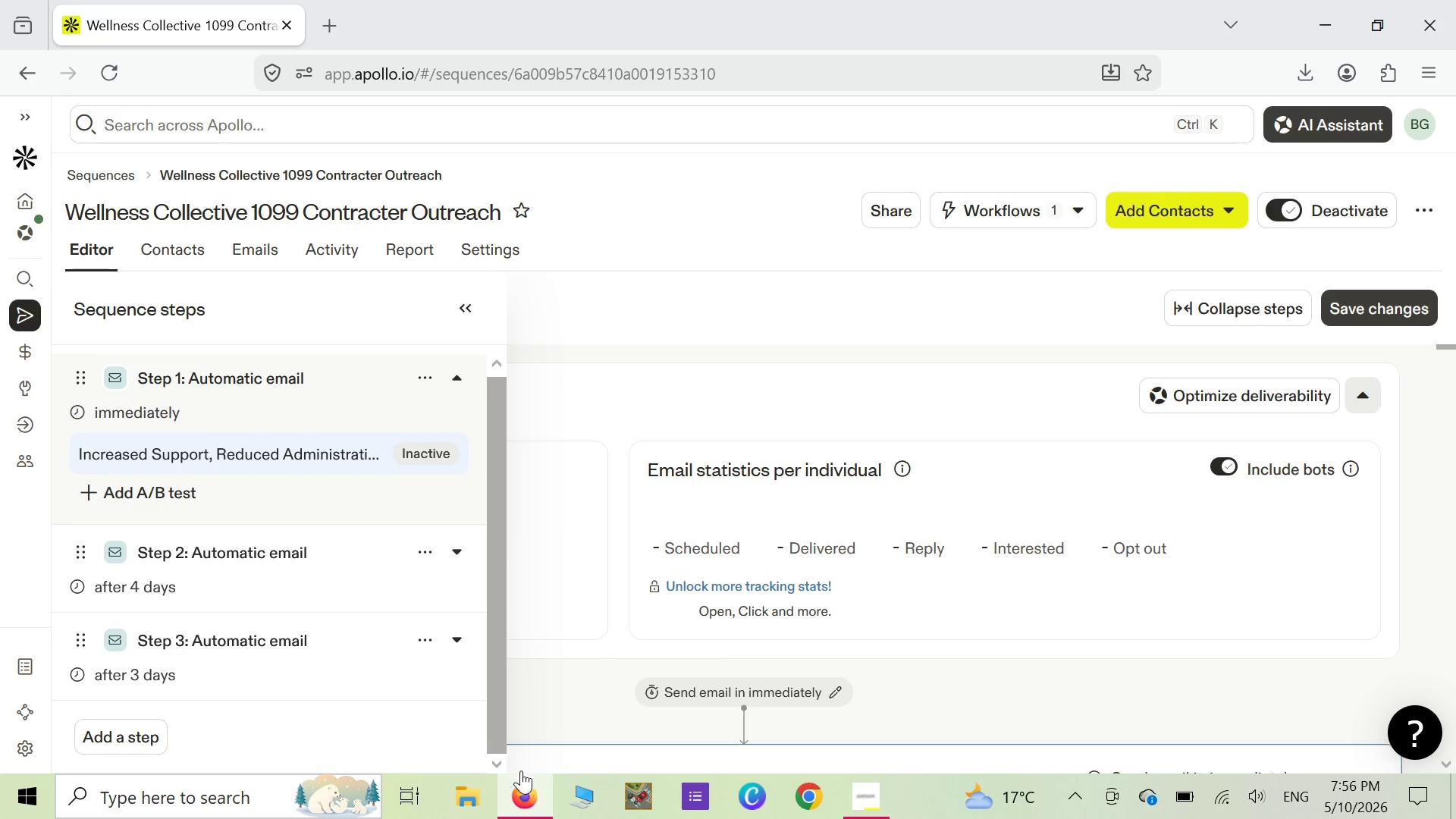 
left_click([500, 769])
 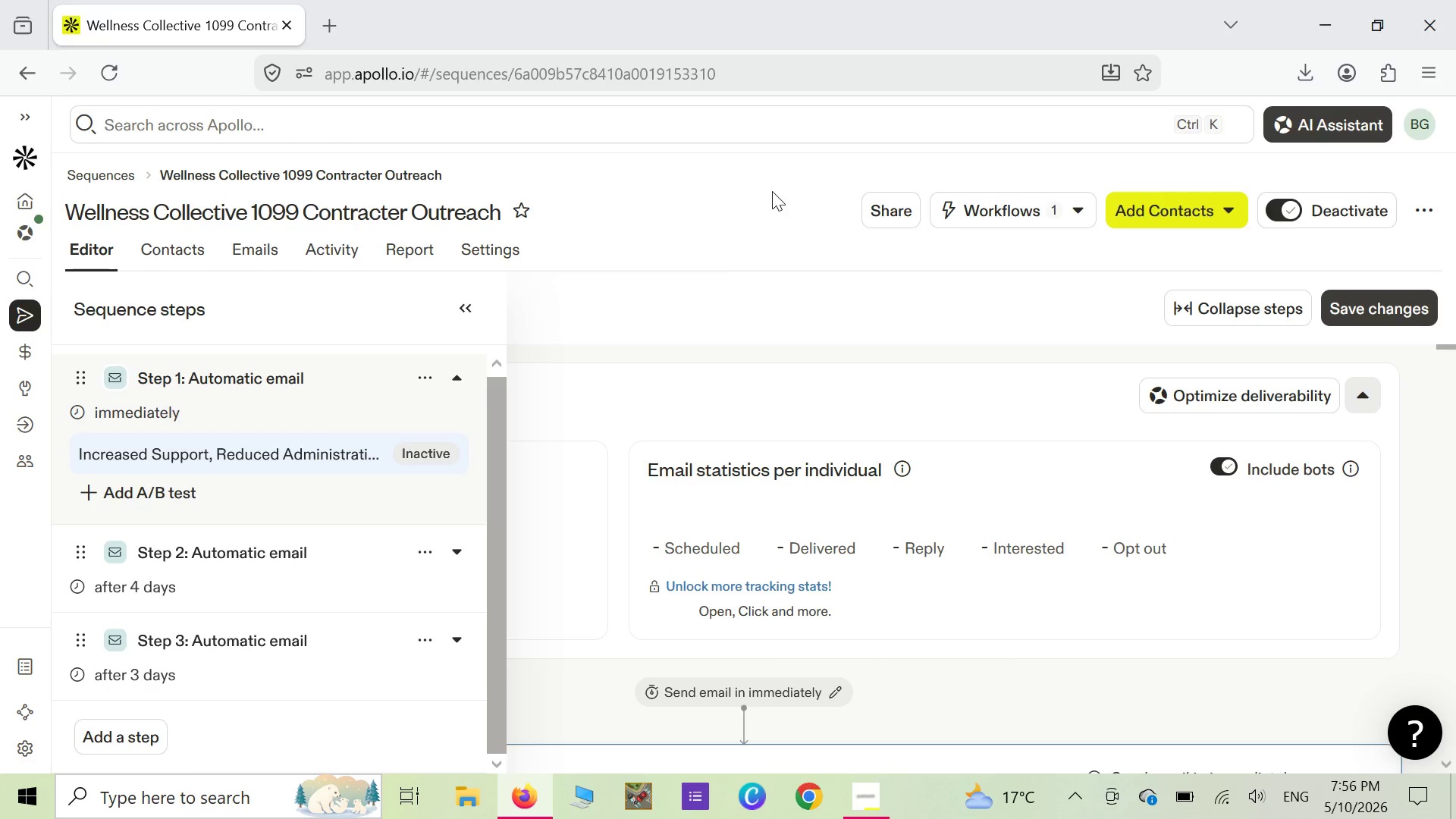 
left_click([721, 278])
 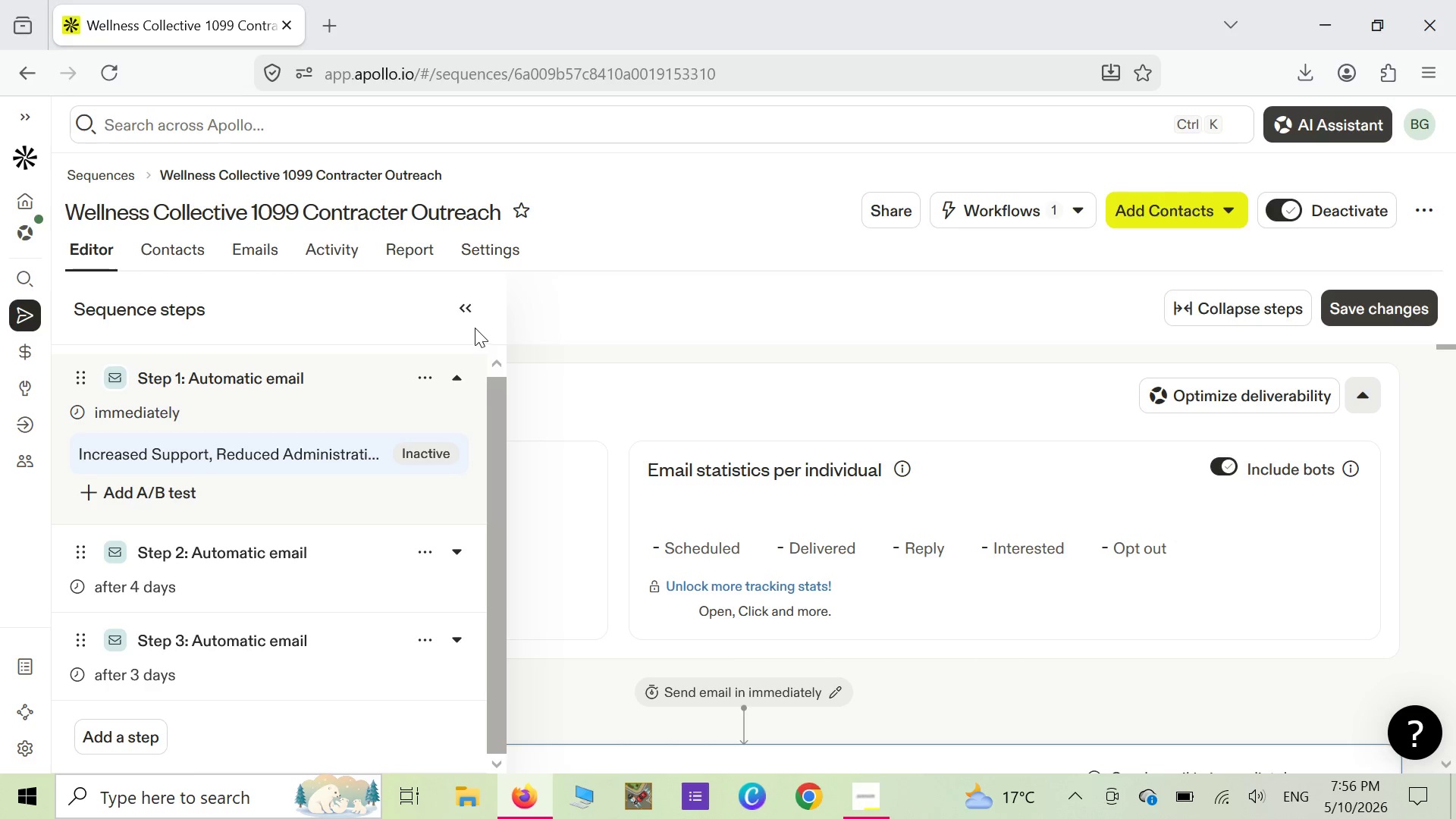 
left_click([463, 304])
 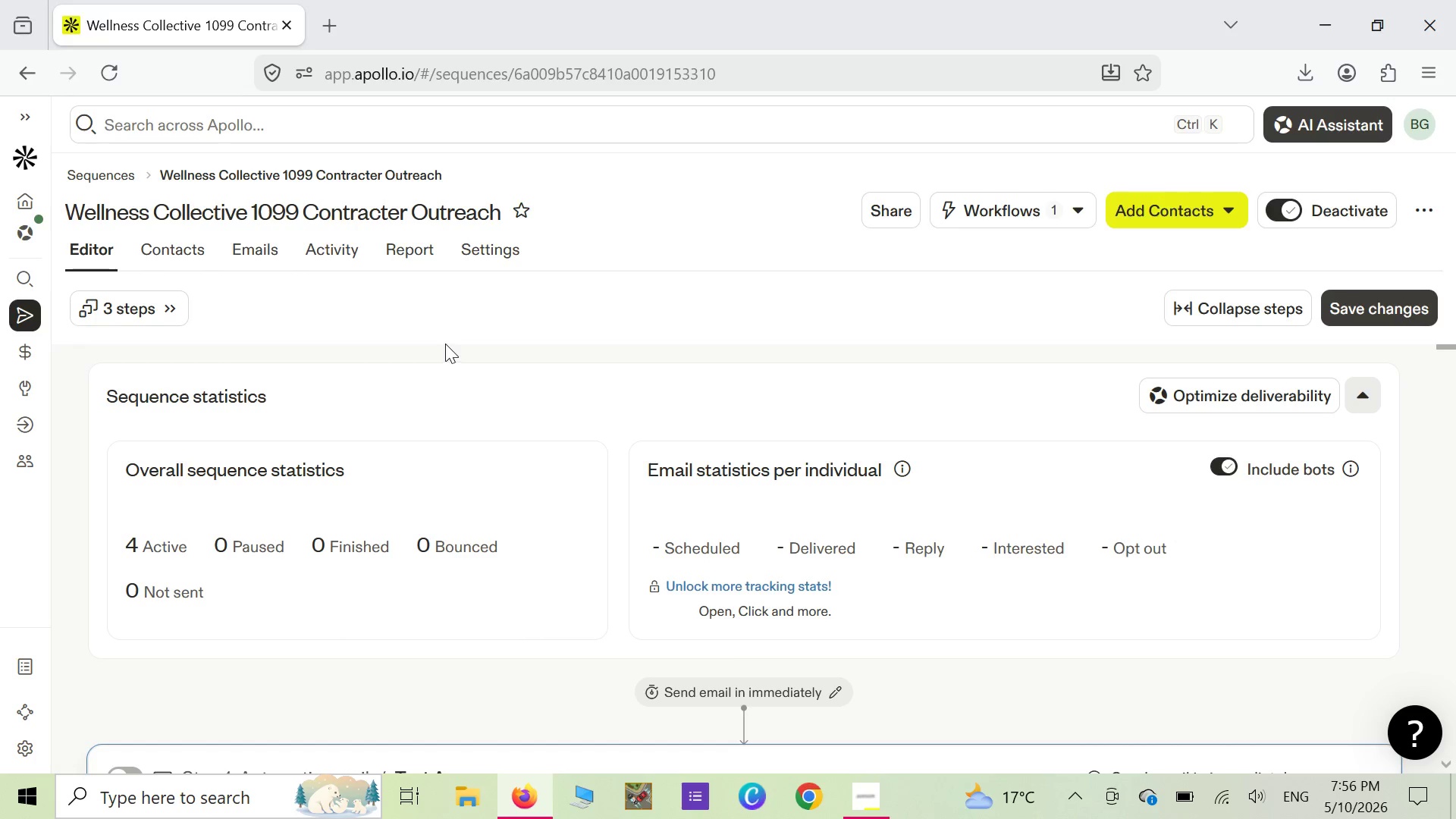 
scroll: coordinate [555, 400], scroll_direction: down, amount: 6.0
 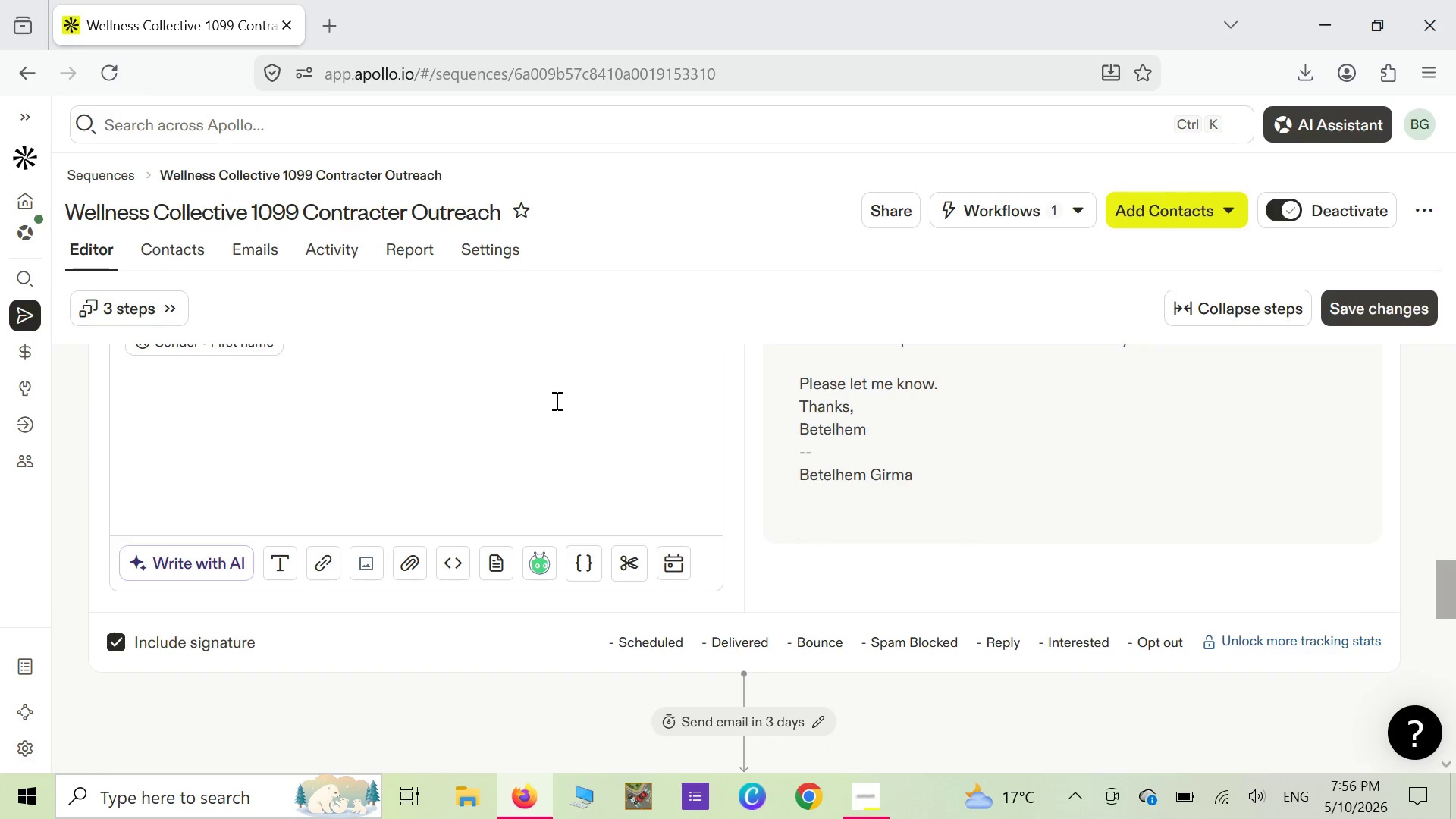 
scroll: coordinate [492, 415], scroll_direction: up, amount: 12.0
 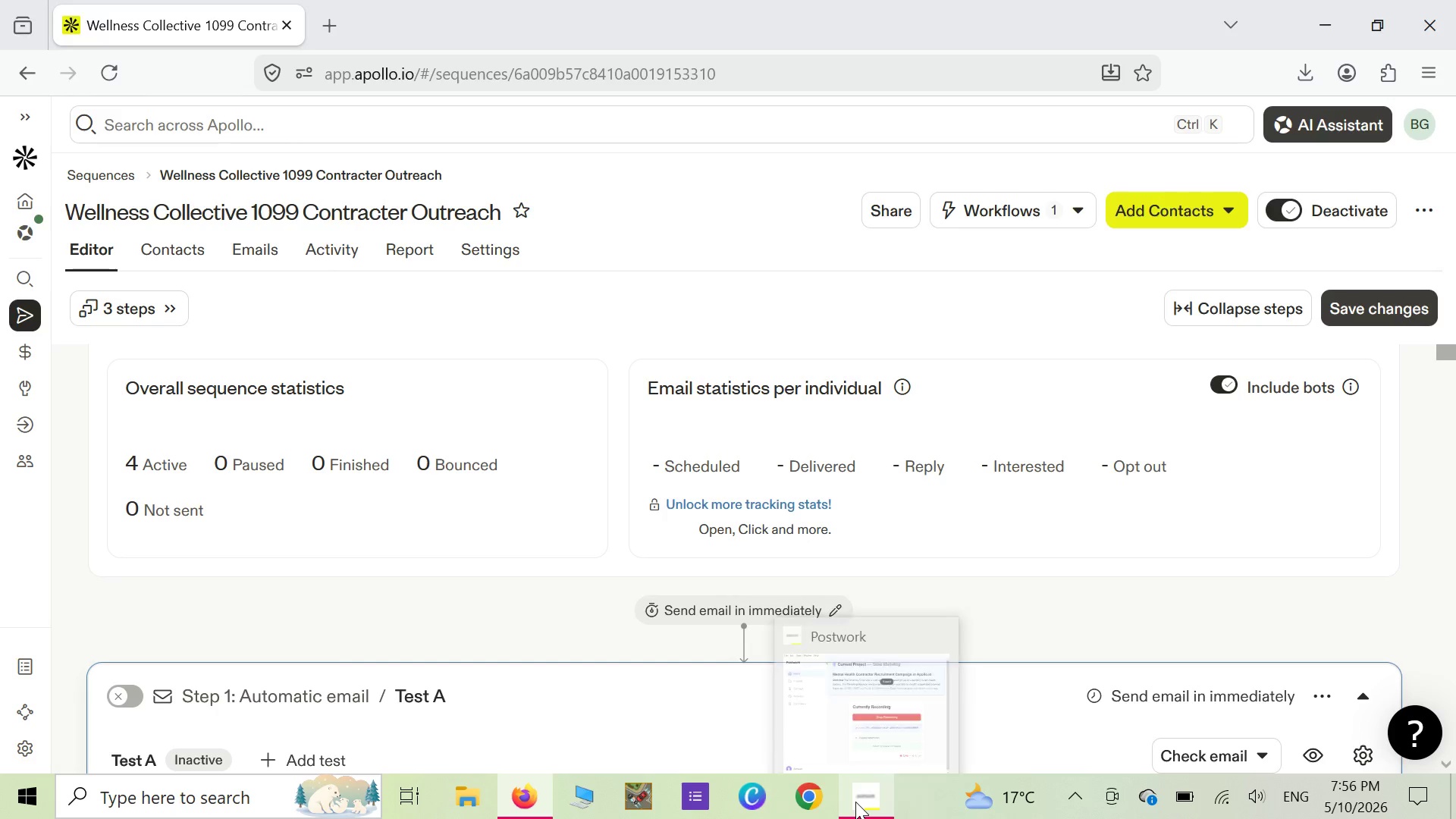 
mouse_move([871, 724])
 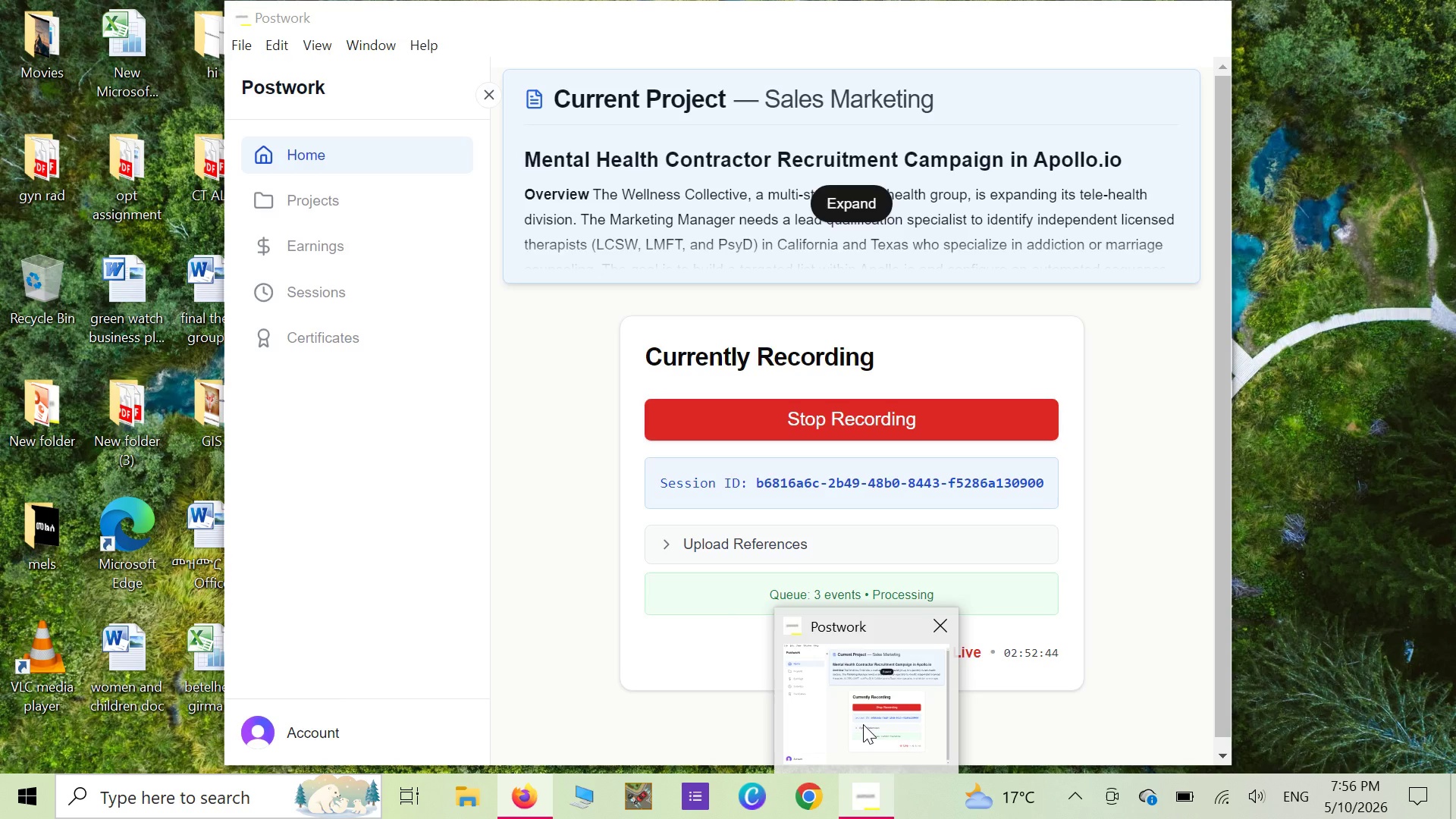 
wait(14.07)
 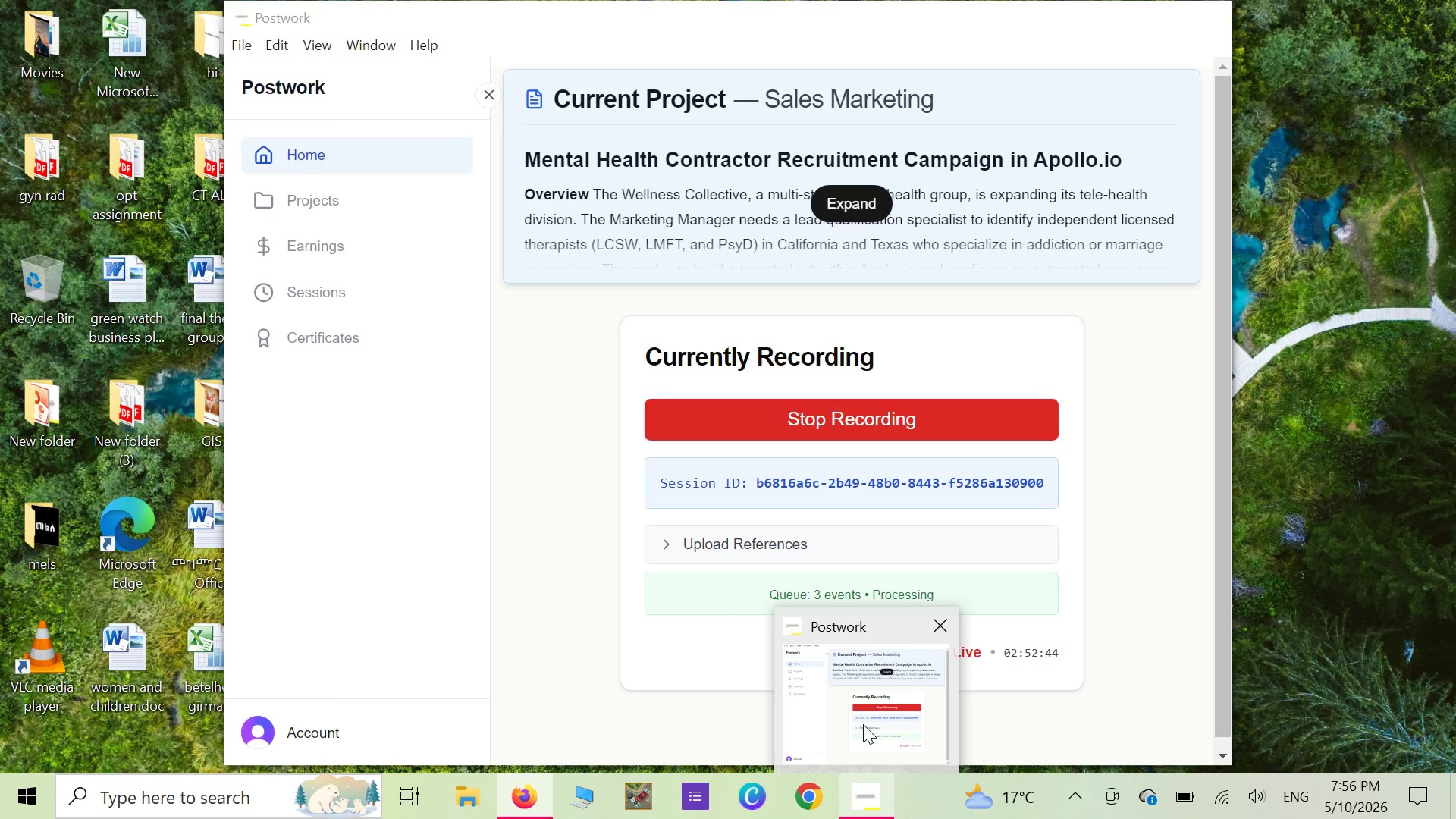 
left_click([526, 789])